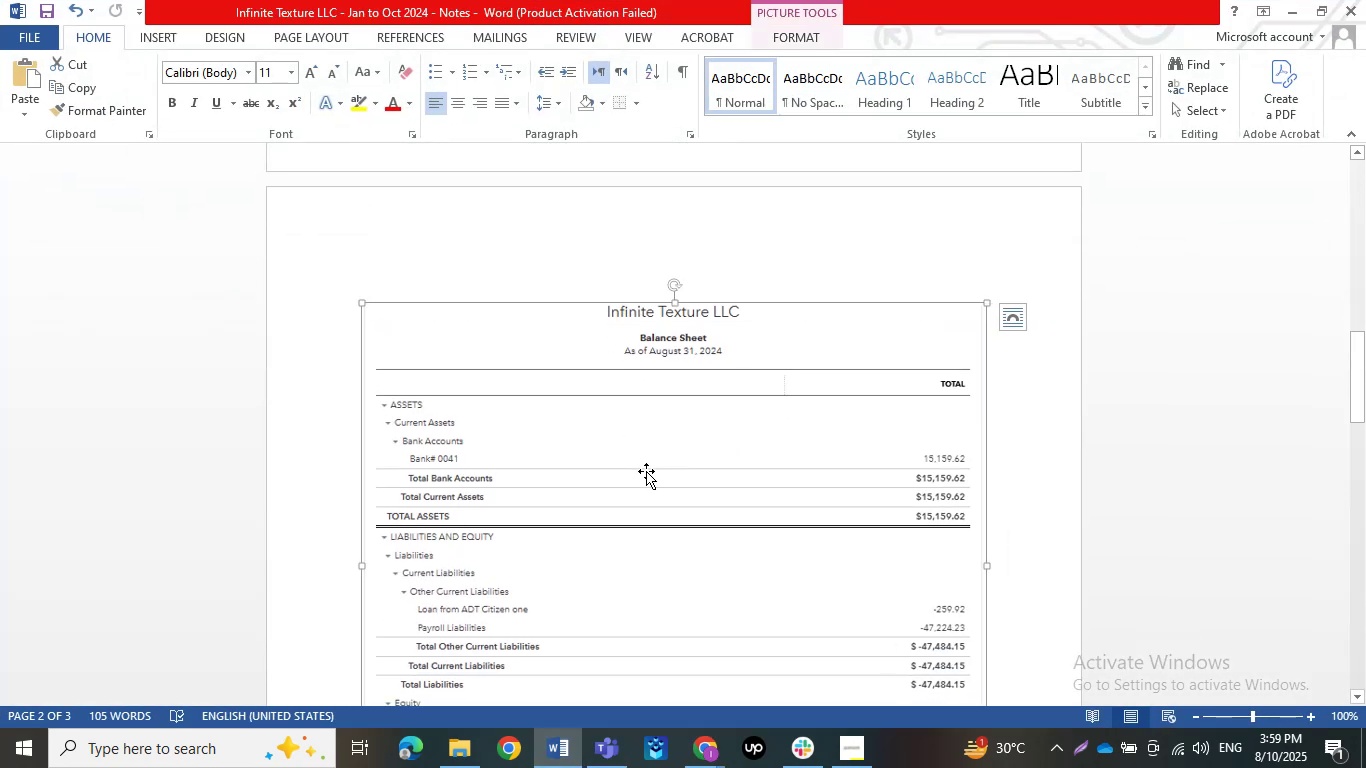 
key(Delete)
 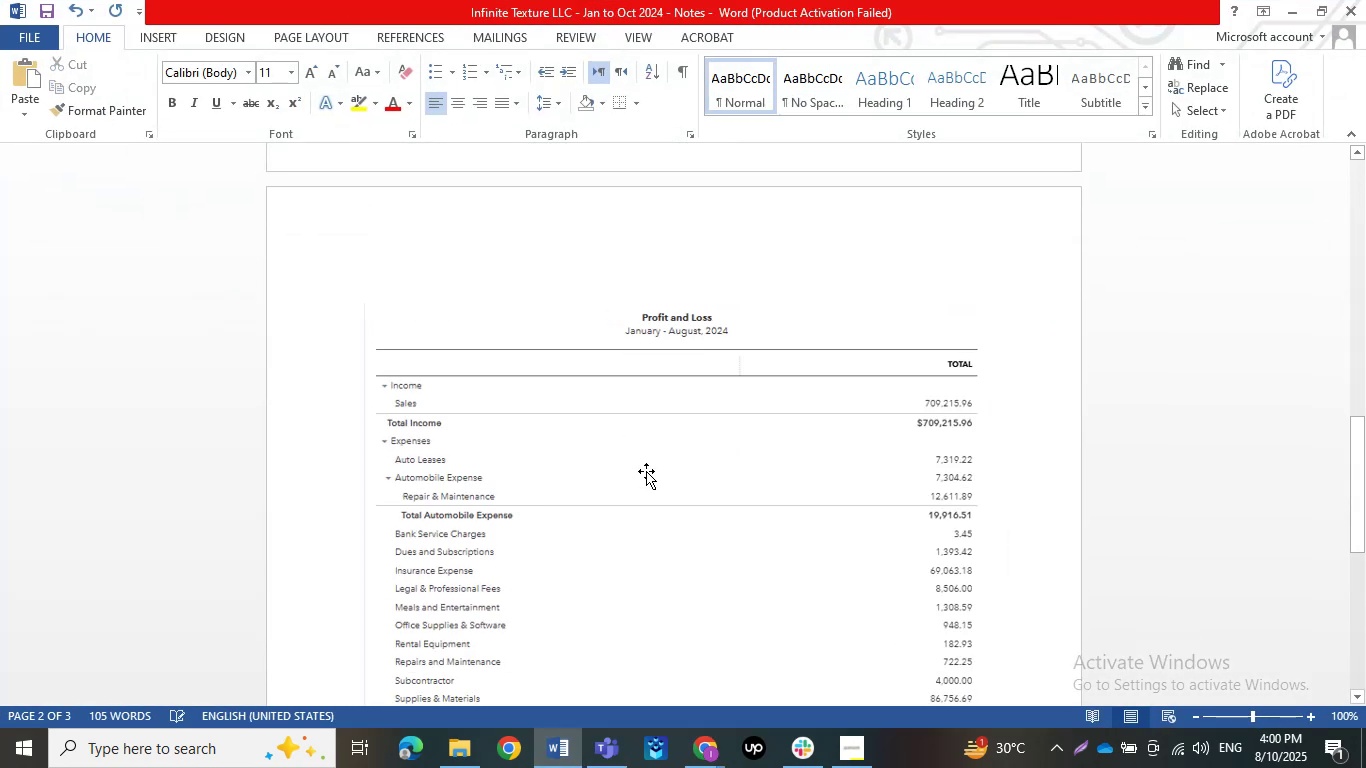 
left_click([646, 471])
 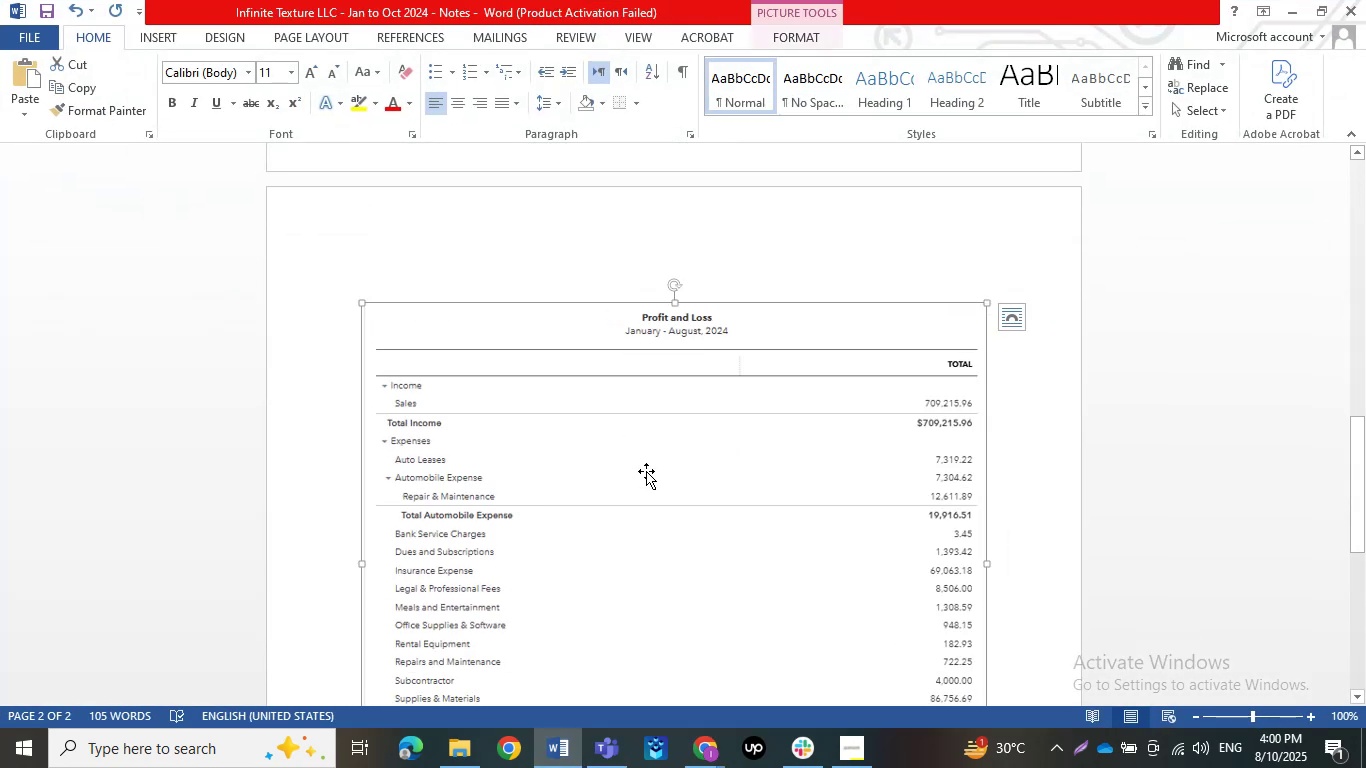 
key(Delete)
 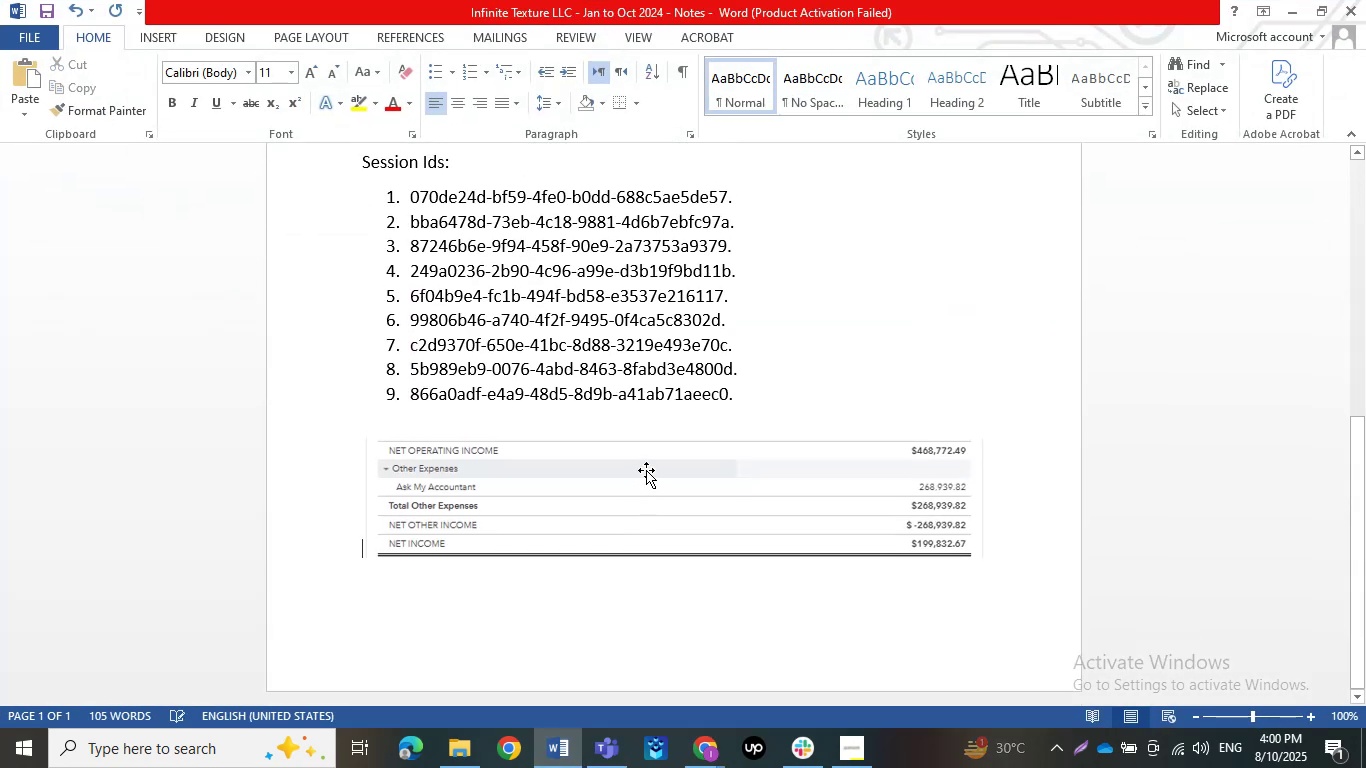 
key(Delete)
 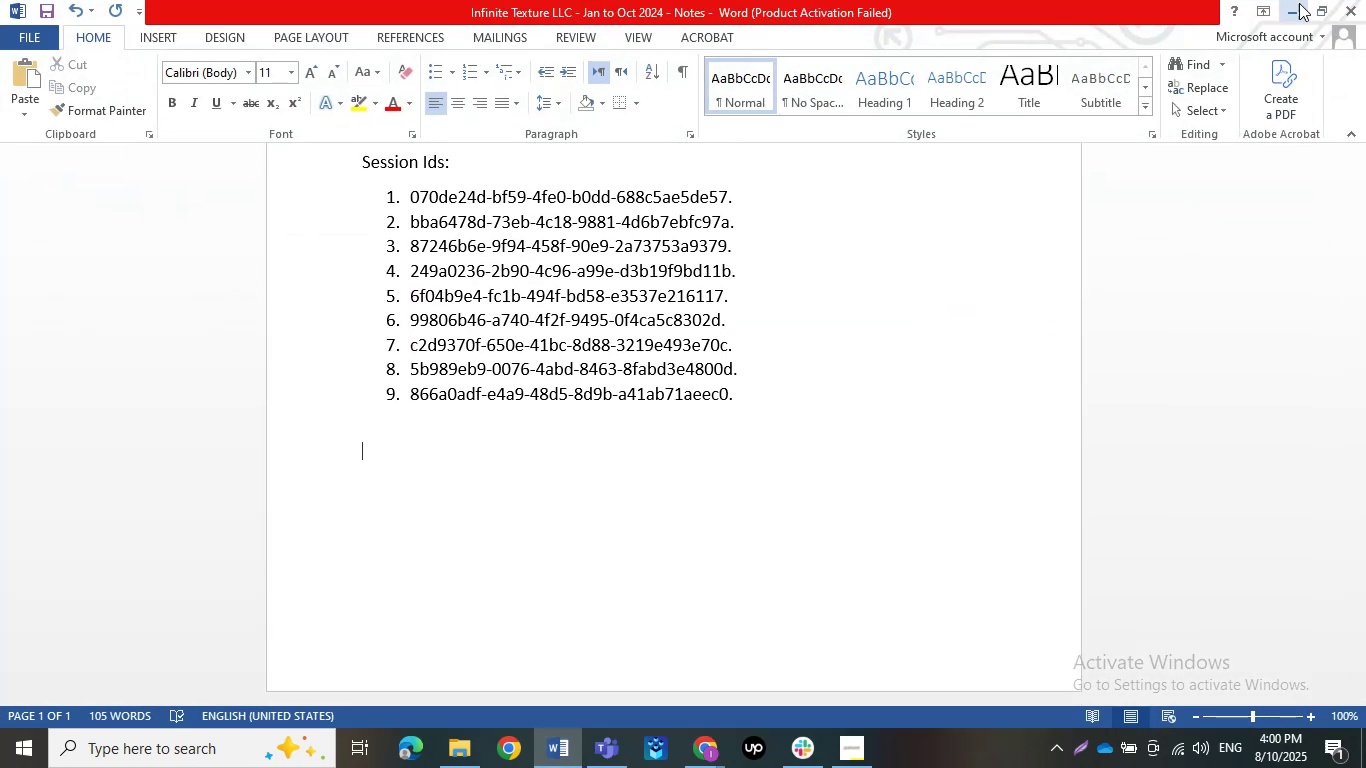 
left_click([1299, 3])
 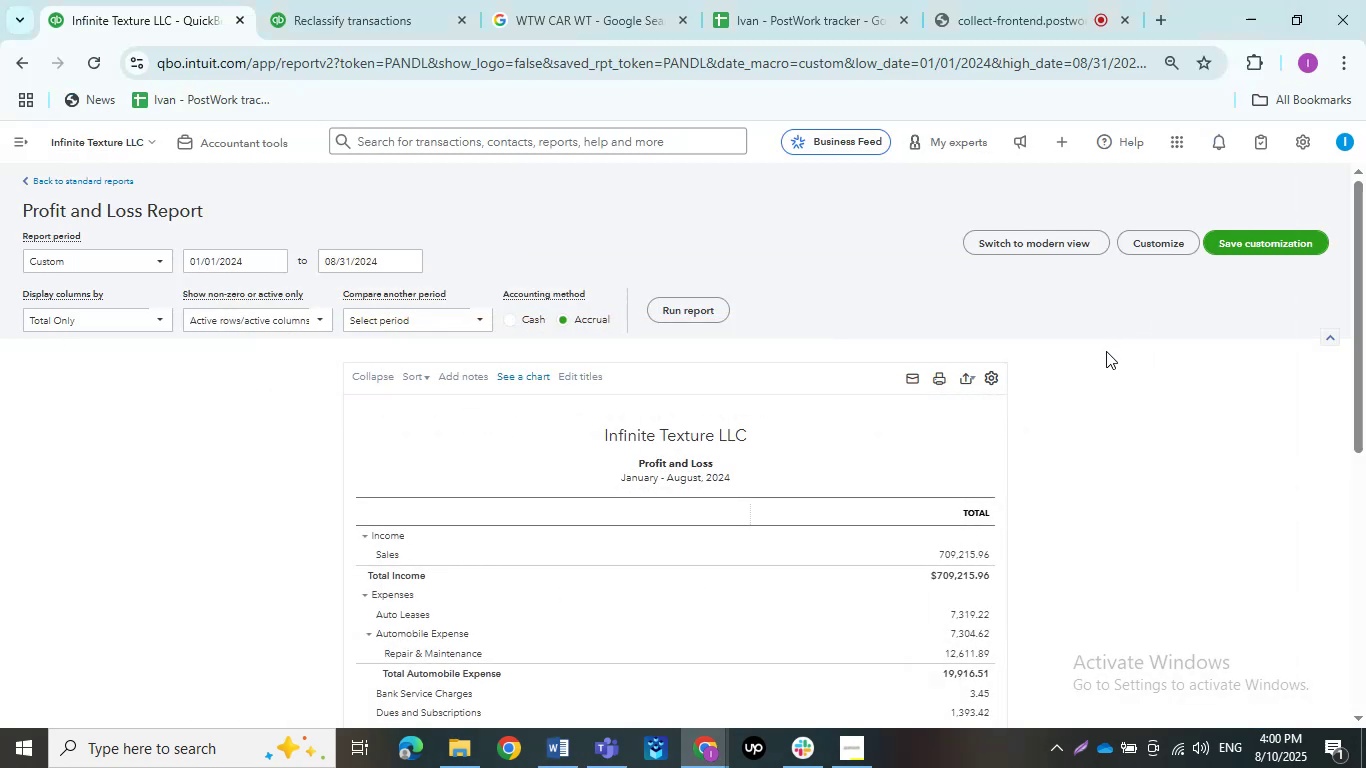 
scroll: coordinate [1090, 376], scroll_direction: down, amount: 12.0
 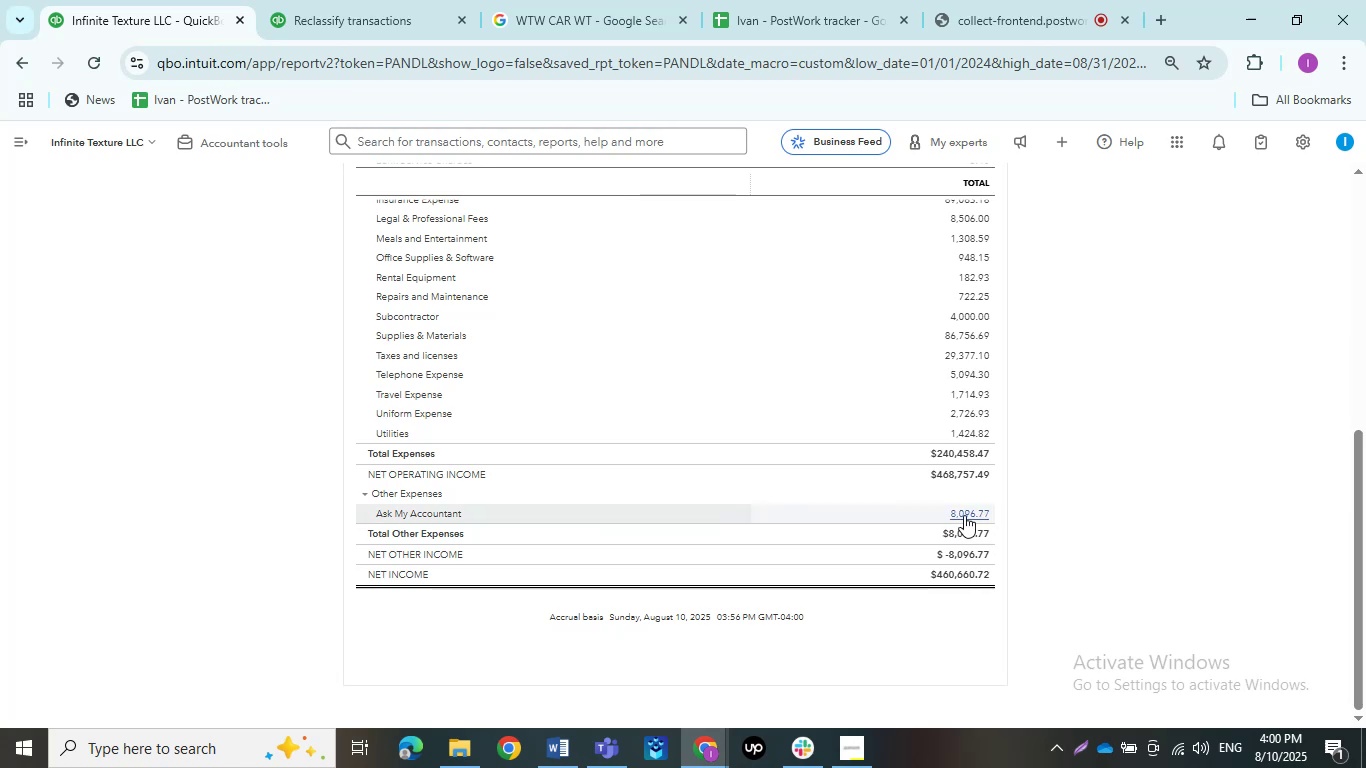 
left_click([964, 515])
 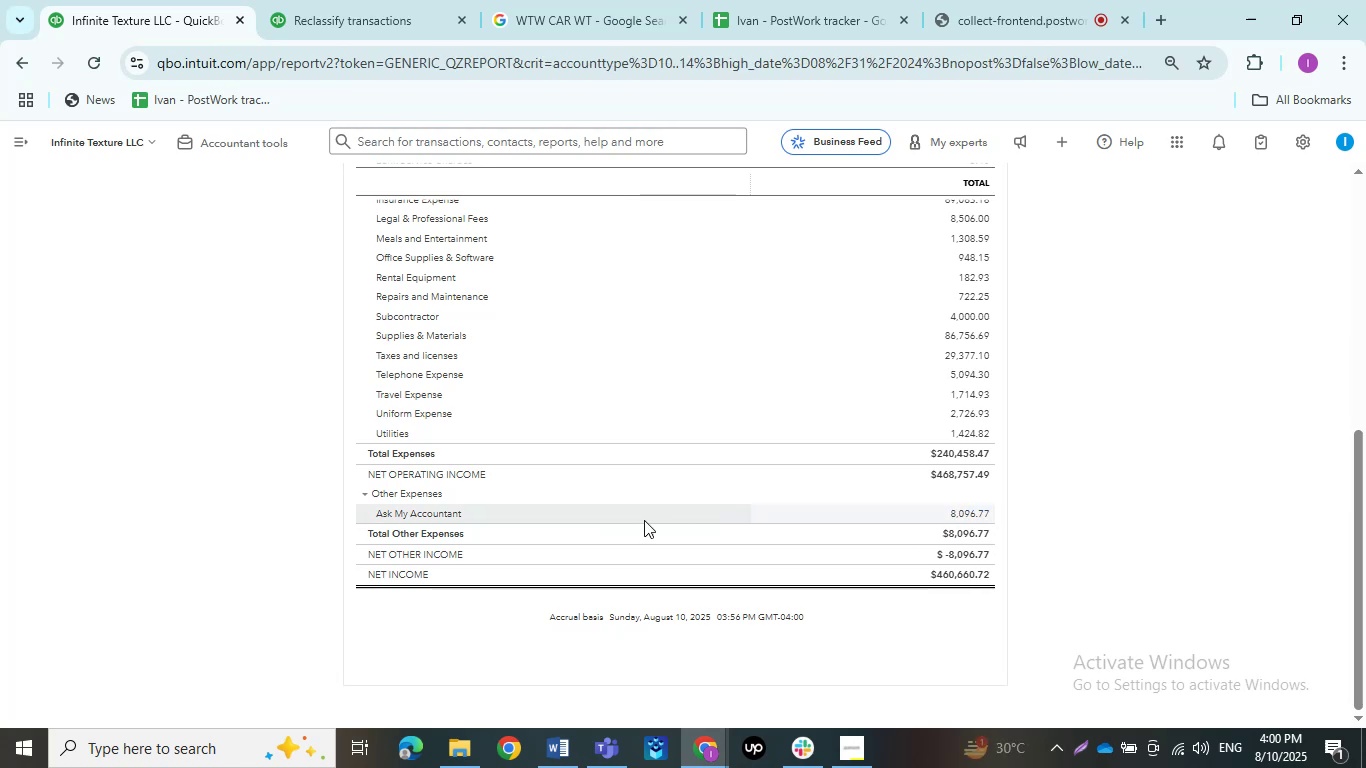 
mouse_move([367, 478])
 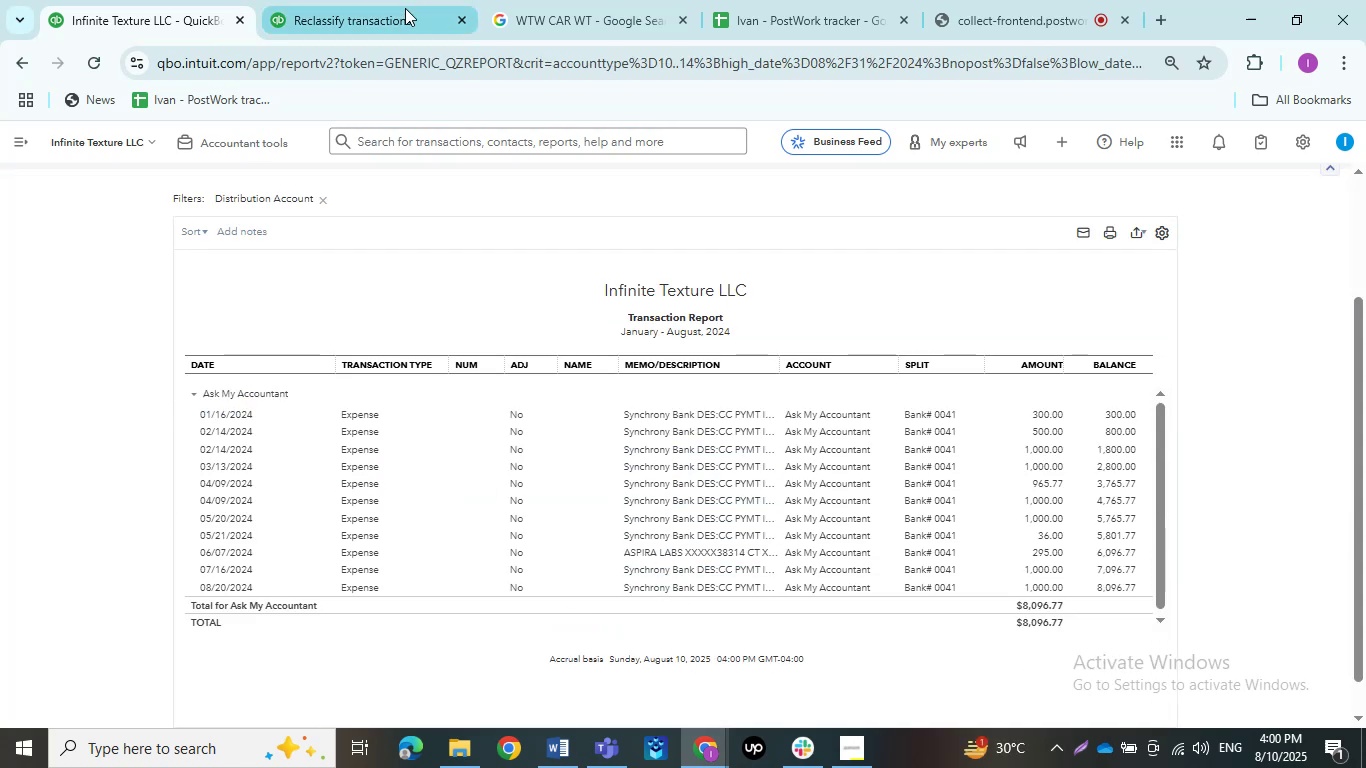 
scroll: coordinate [278, 399], scroll_direction: down, amount: 1.0
 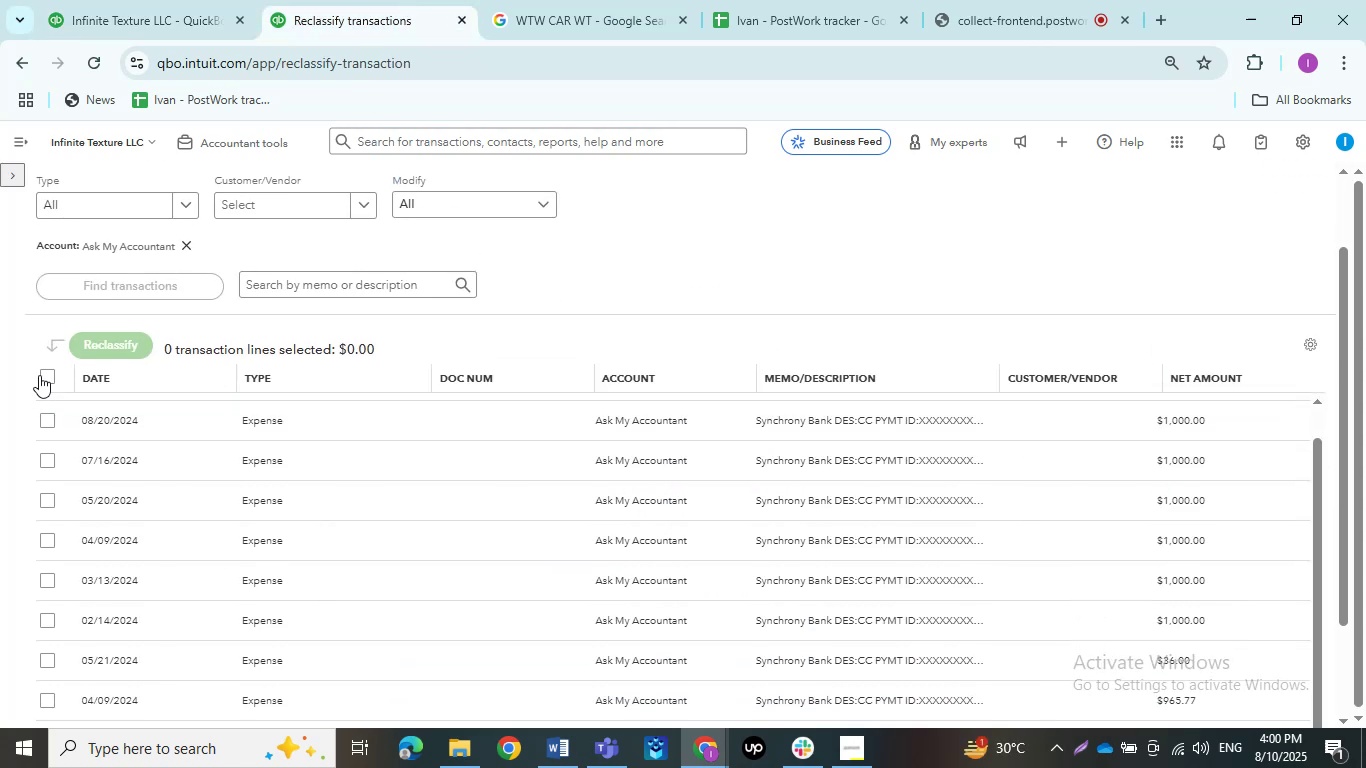 
left_click([53, 375])
 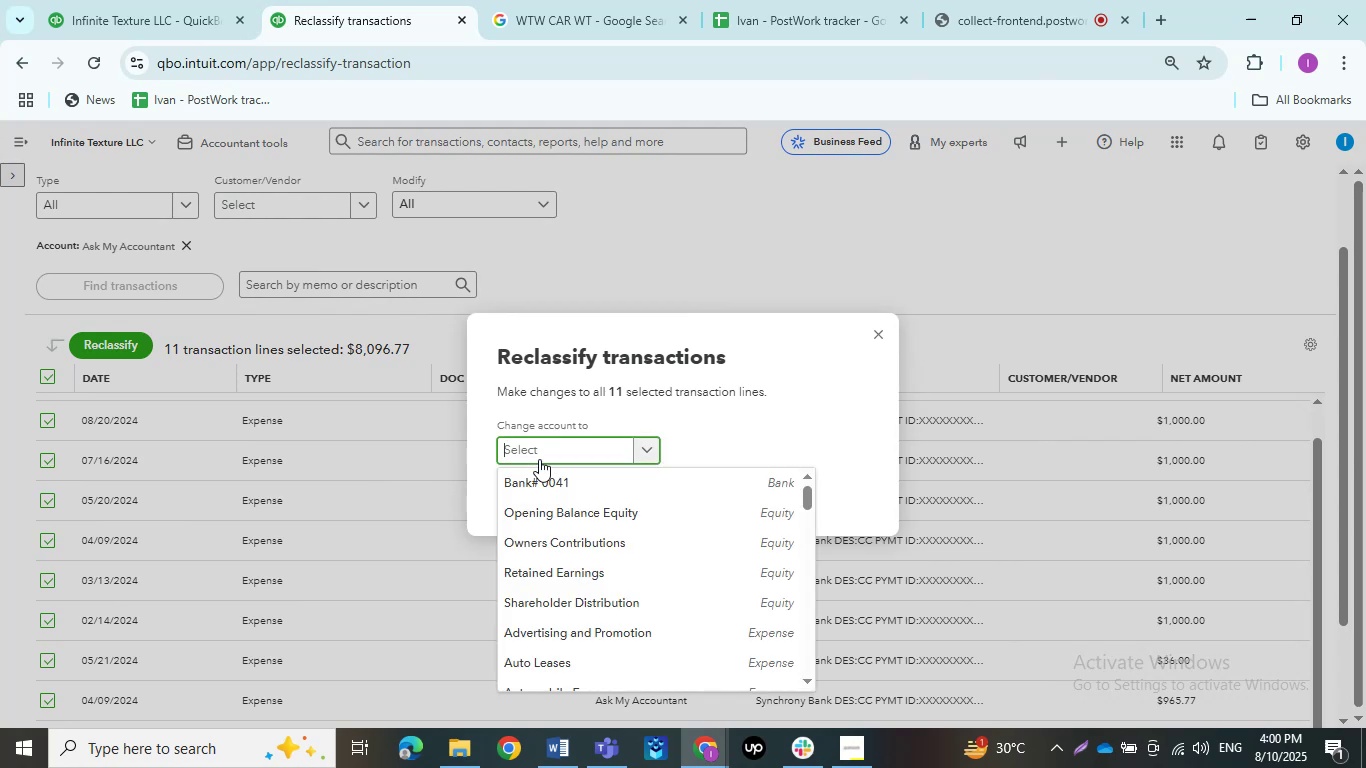 
type(share)
 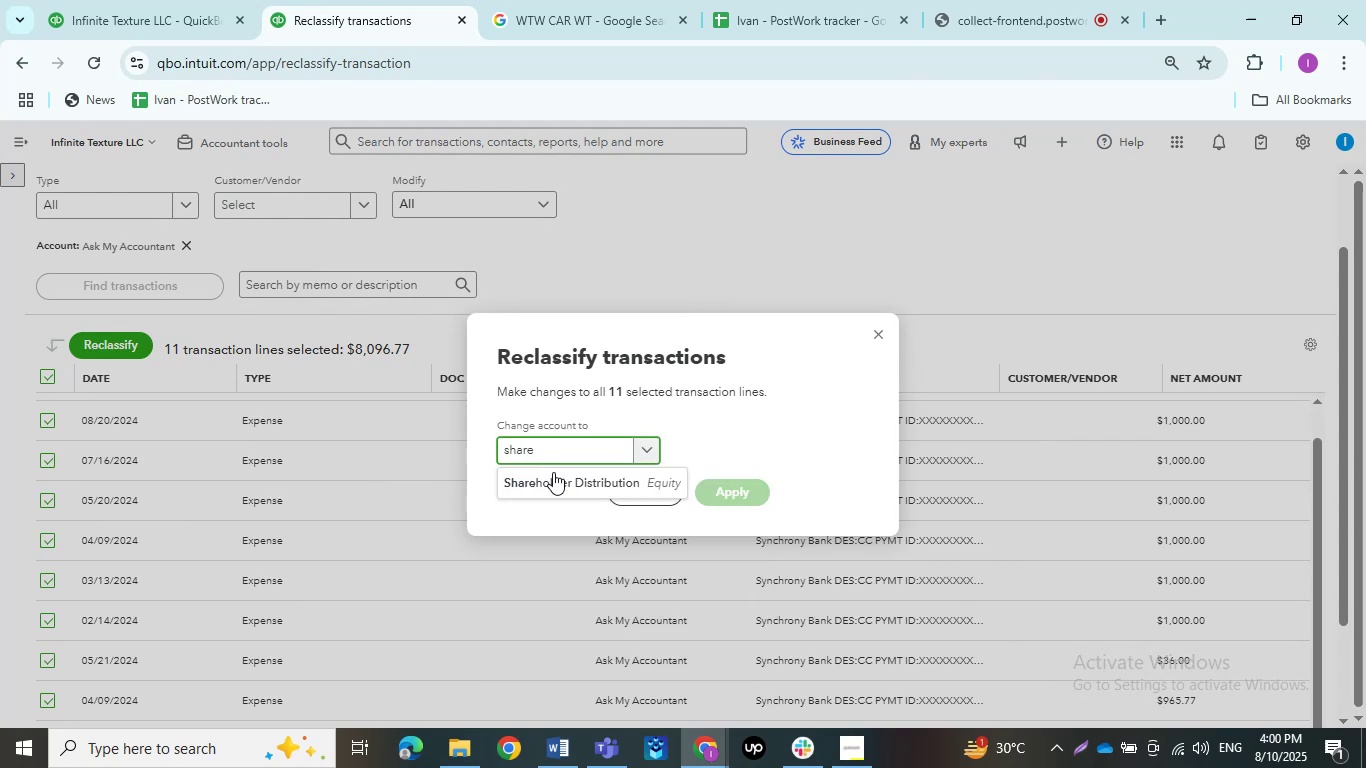 
left_click([553, 472])
 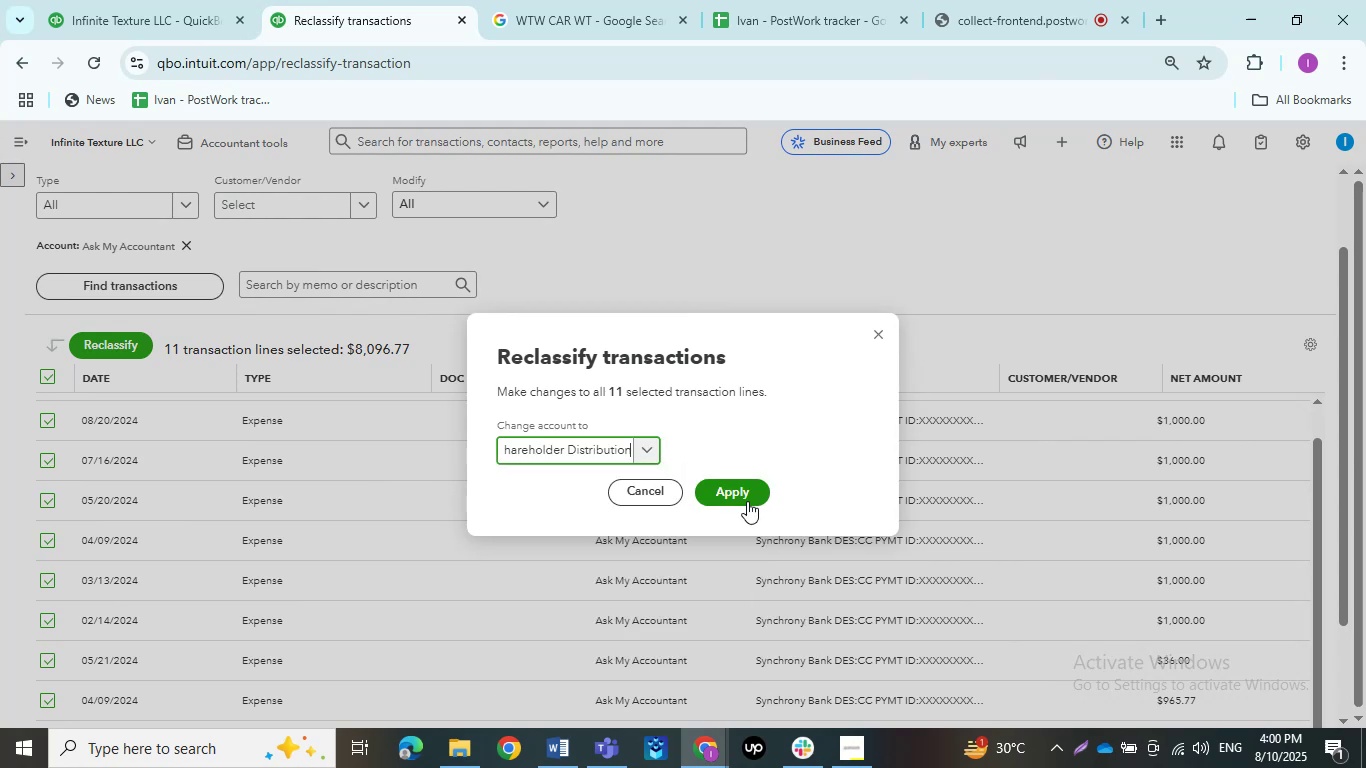 
left_click([747, 501])
 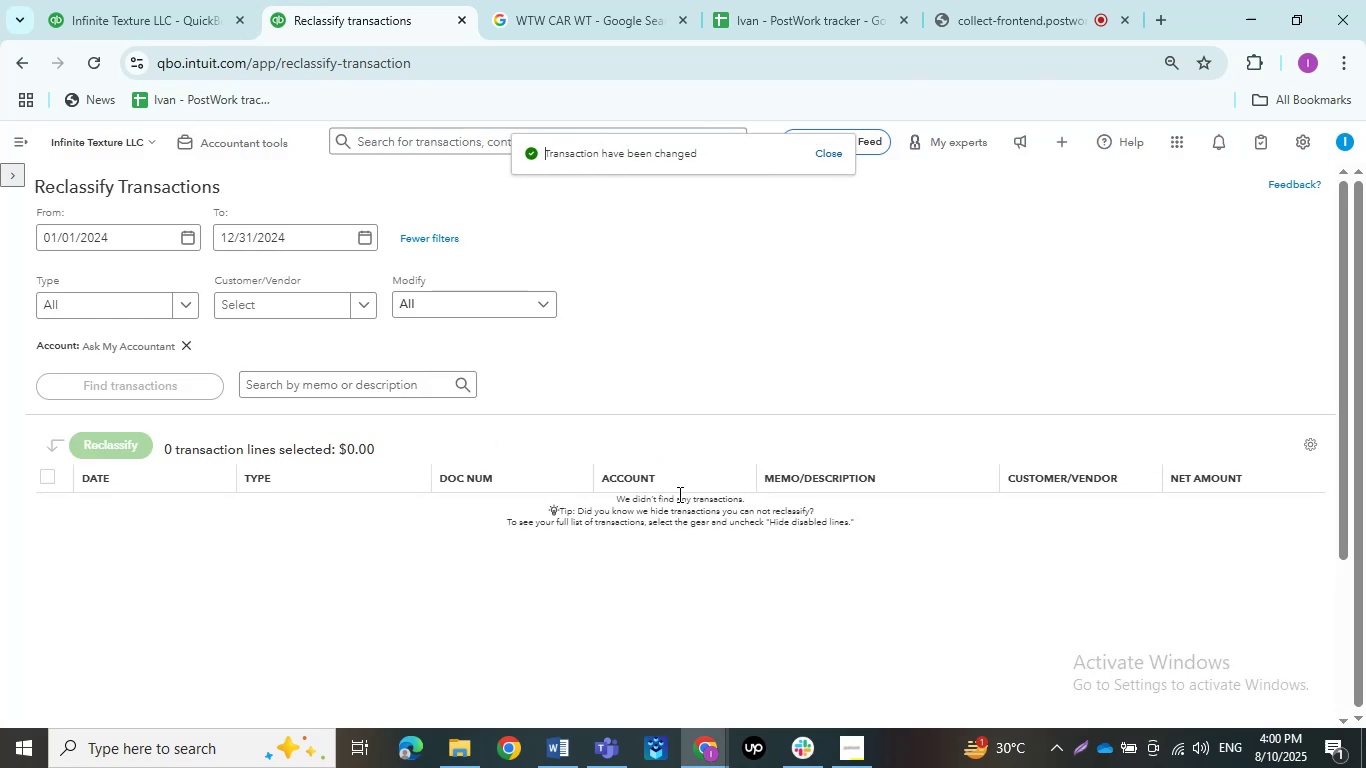 
wait(8.36)
 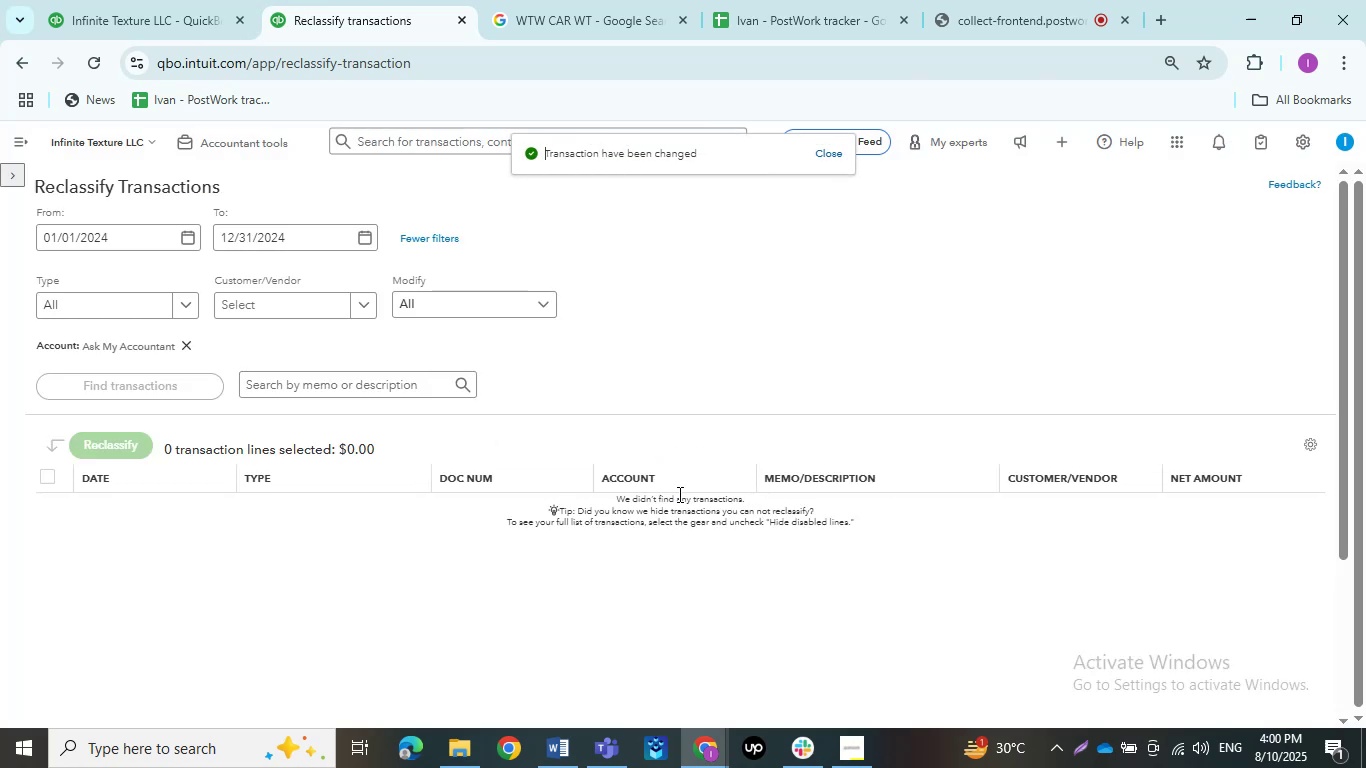 
scroll: coordinate [92, 190], scroll_direction: up, amount: 6.0
 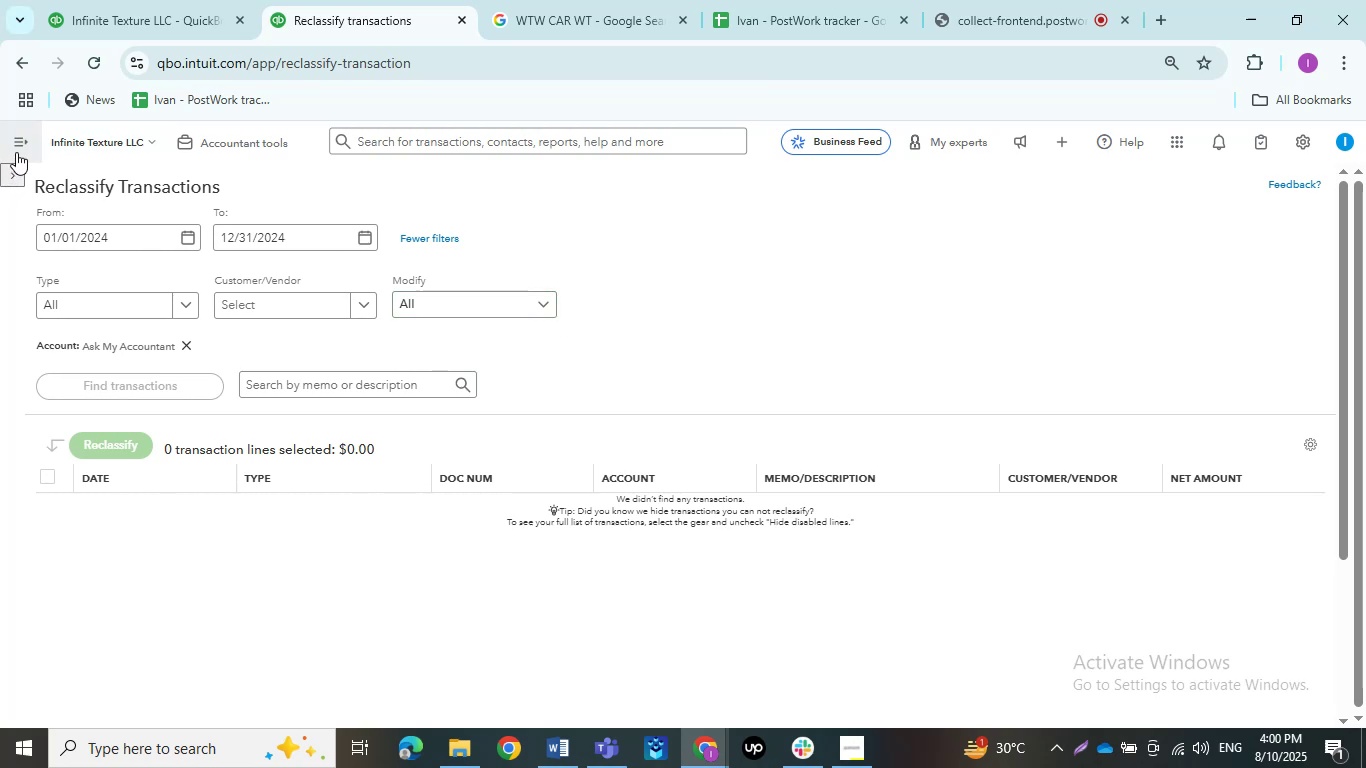 
wait(14.05)
 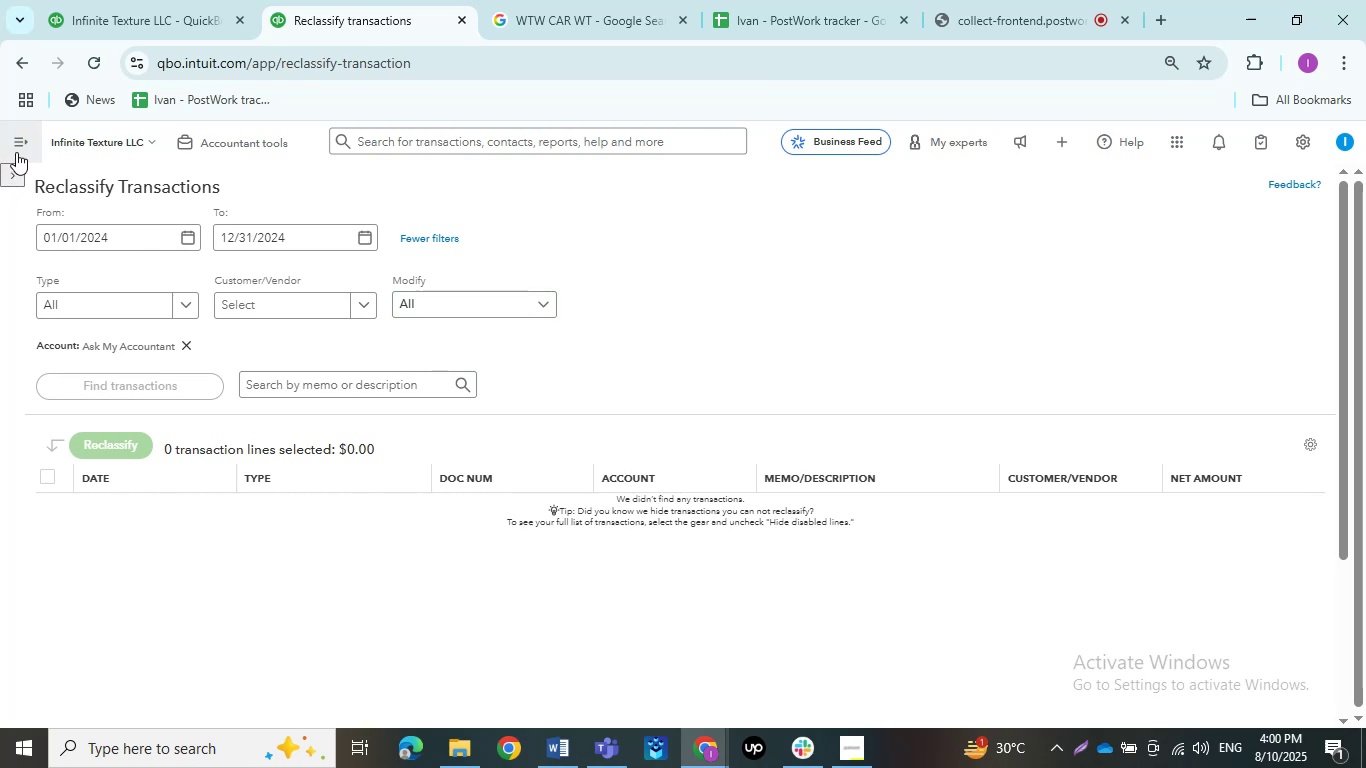 
left_click([235, 565])
 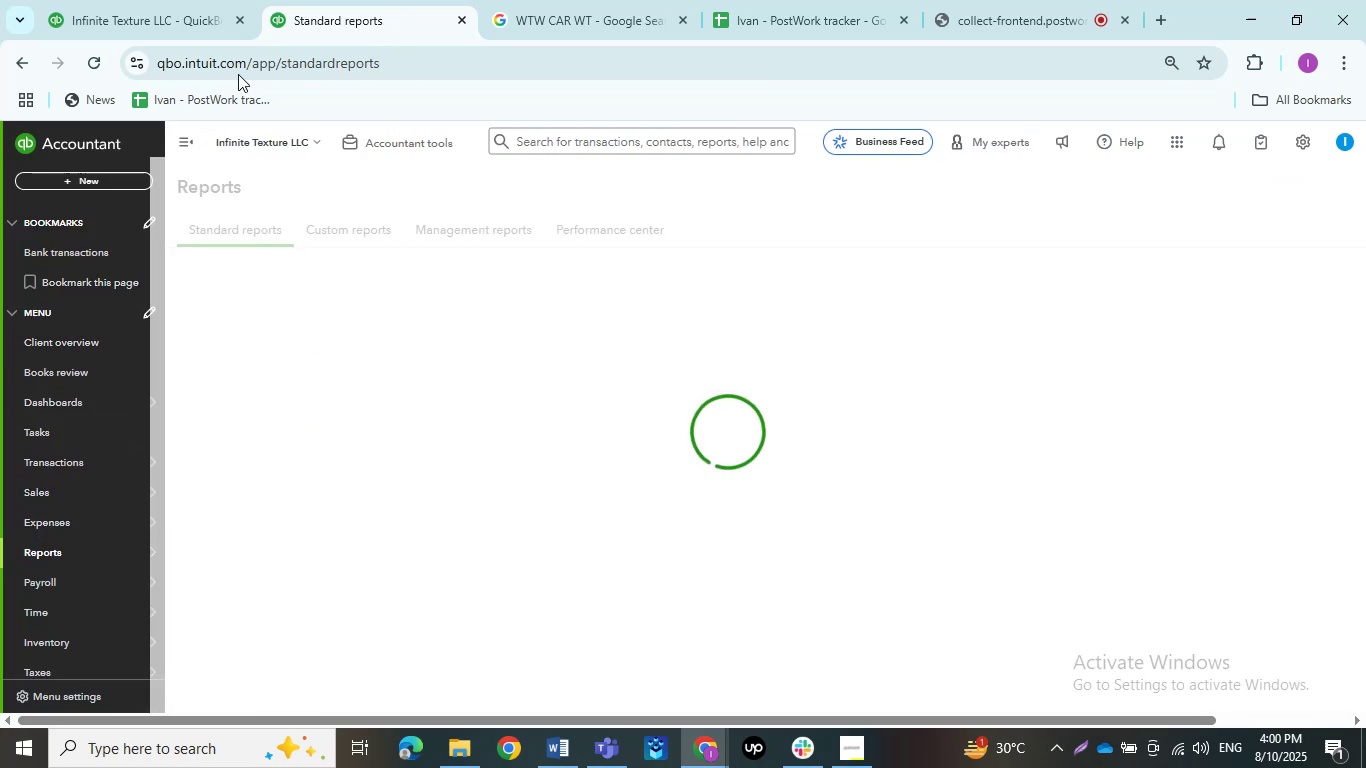 
left_click([174, 0])
 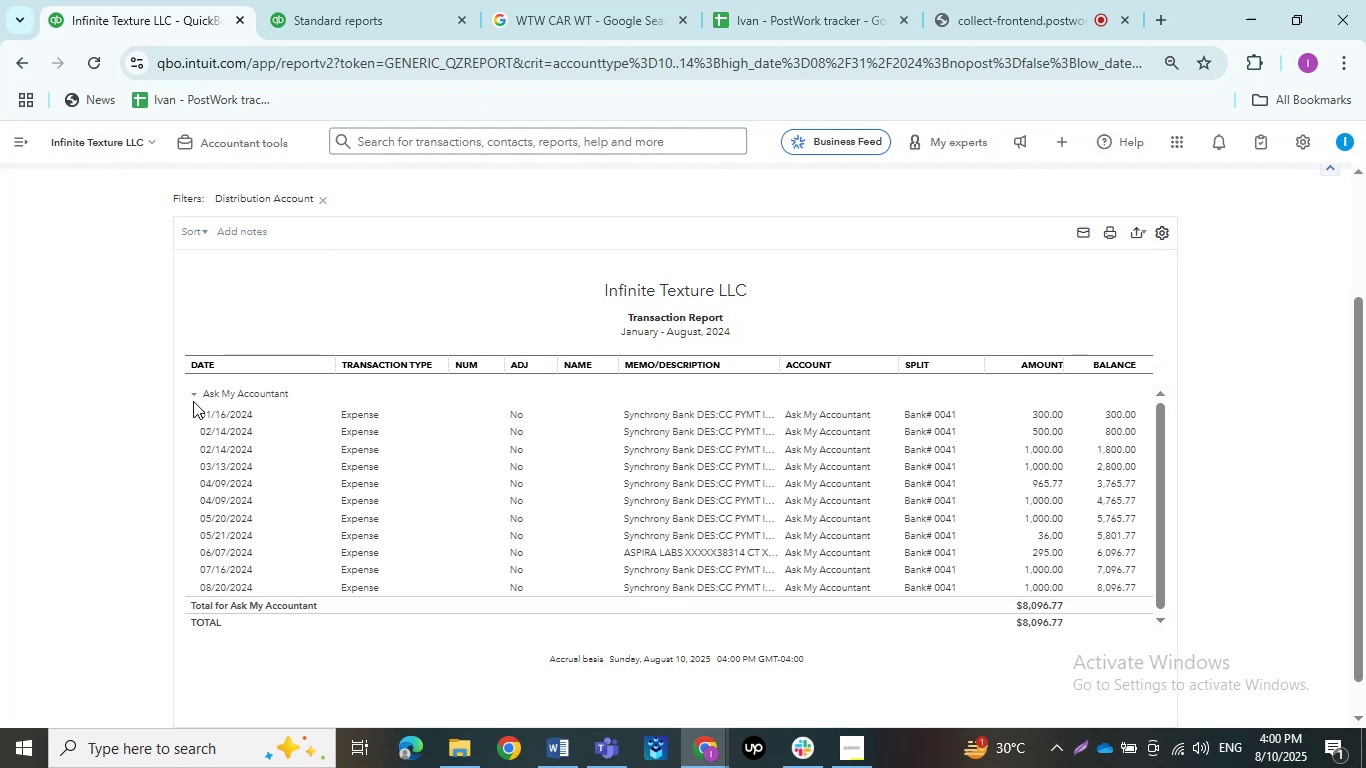 
scroll: coordinate [122, 388], scroll_direction: up, amount: 6.0
 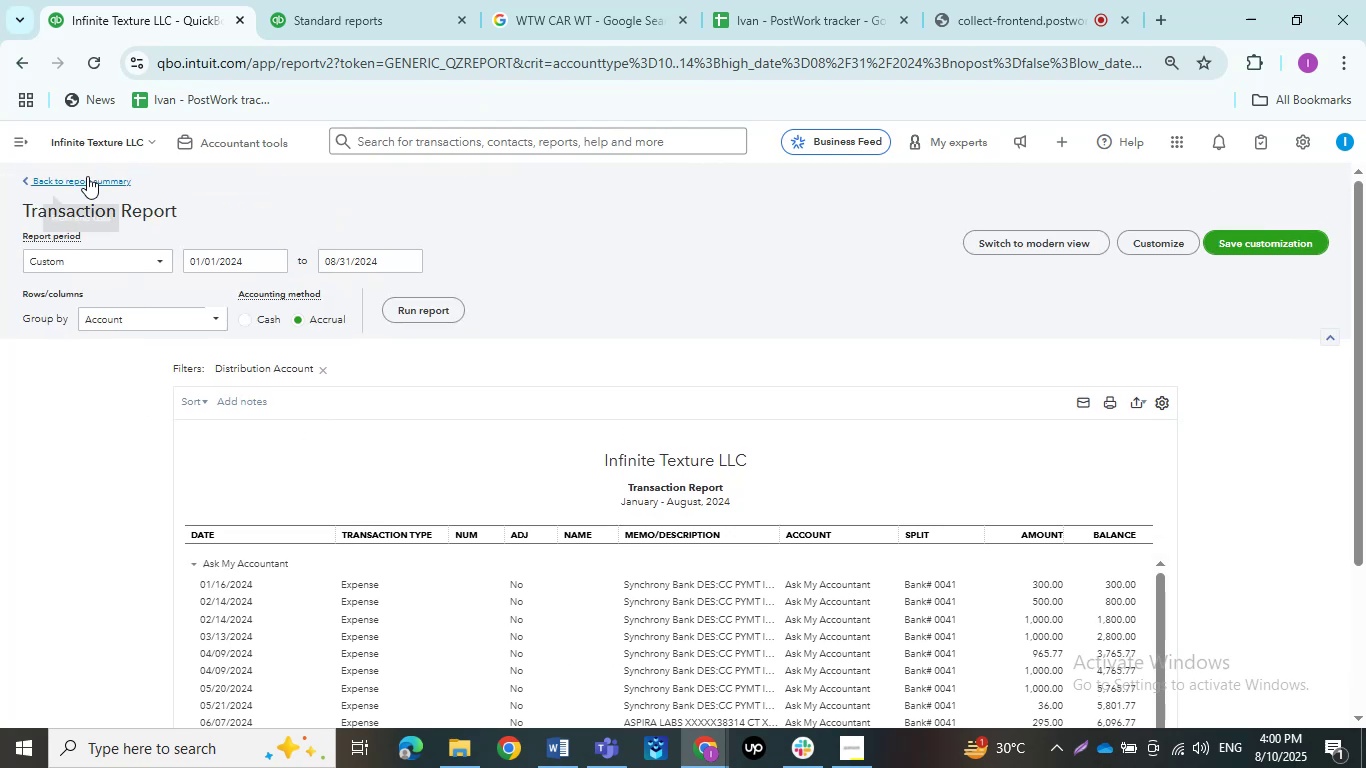 
left_click([87, 176])
 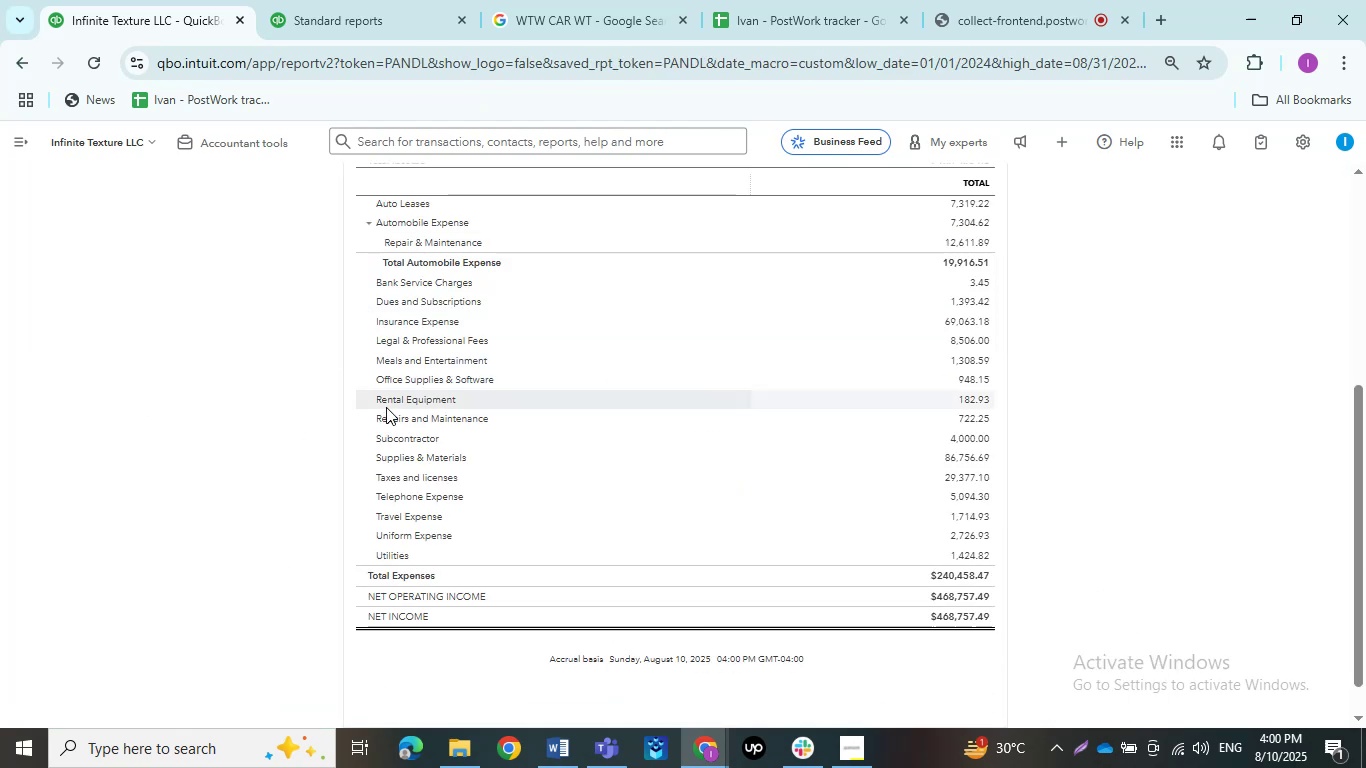 
scroll: coordinate [297, 513], scroll_direction: up, amount: 3.0
 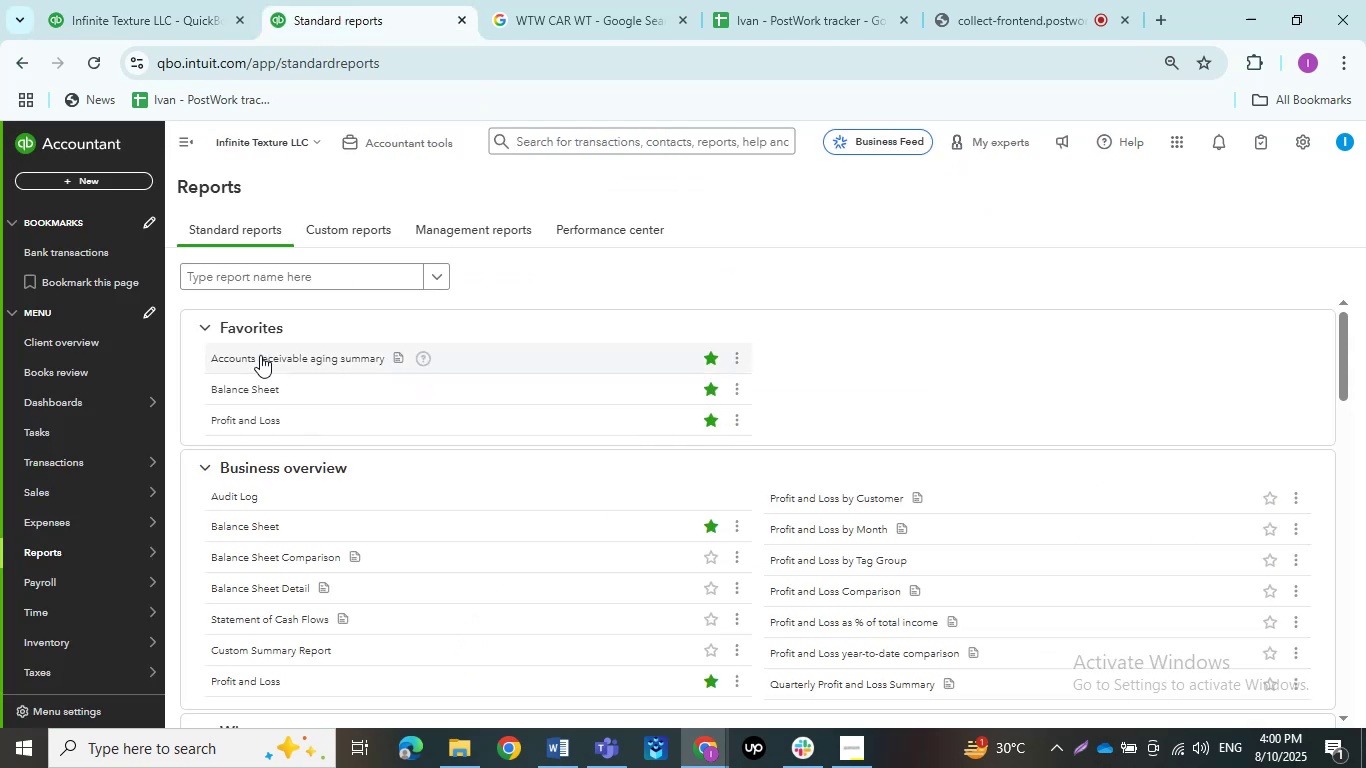 
left_click([263, 395])
 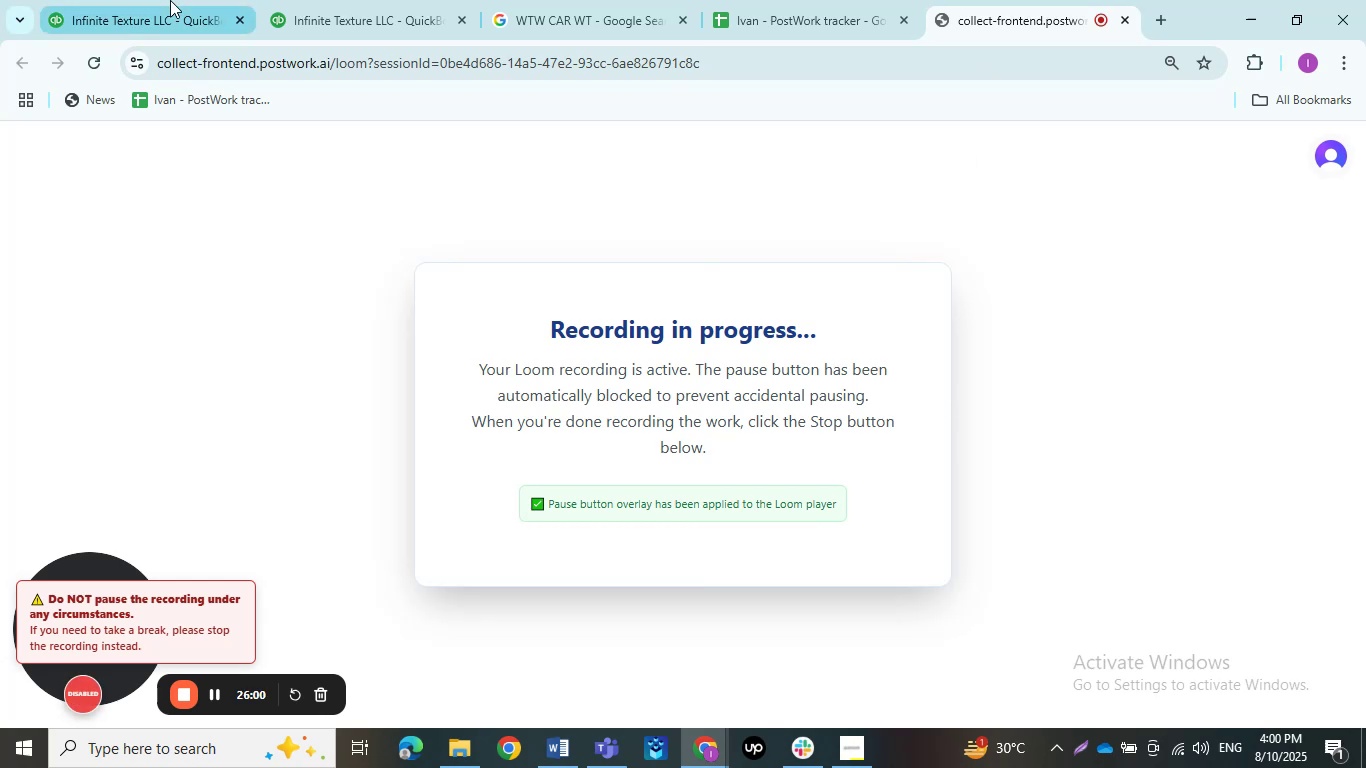 
scroll: coordinate [279, 475], scroll_direction: none, amount: 0.0
 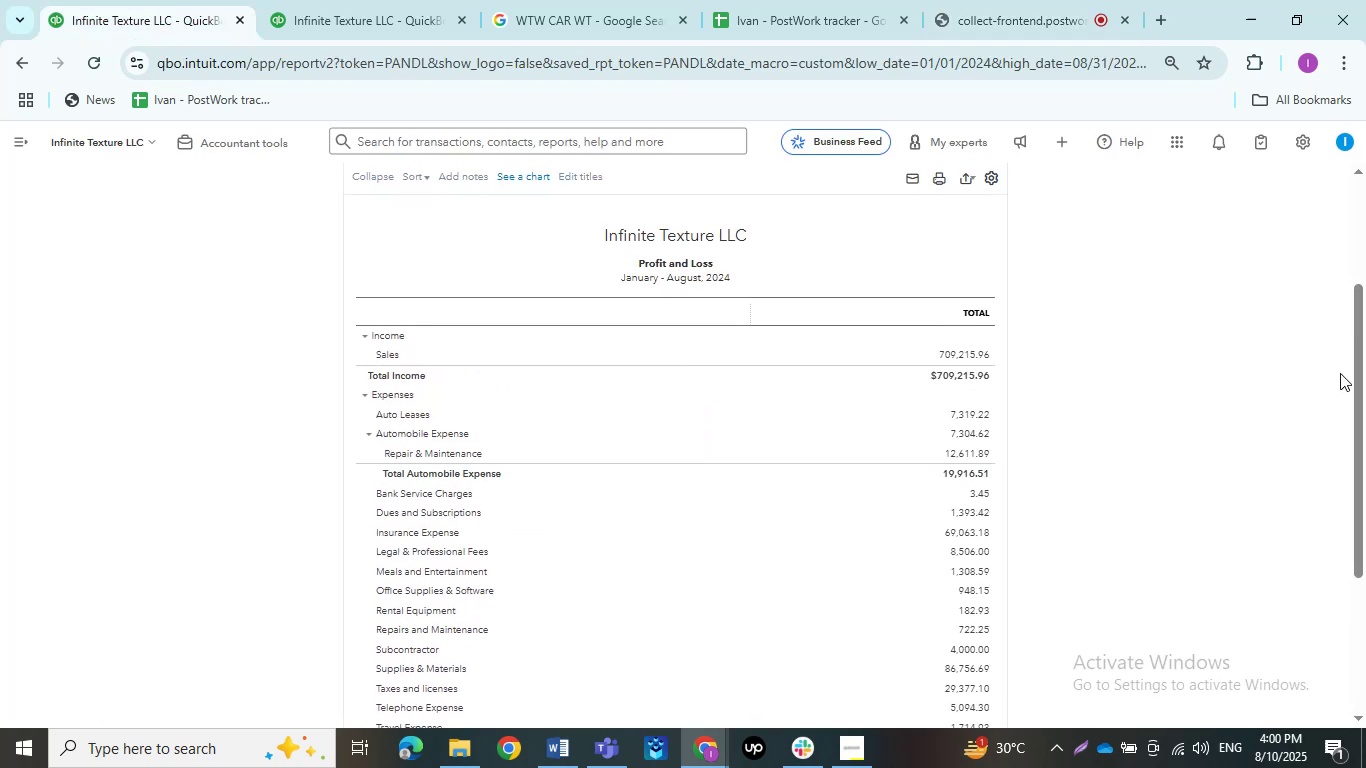 
left_click_drag(start_coordinate=[1362, 379], to_coordinate=[1365, 412])
 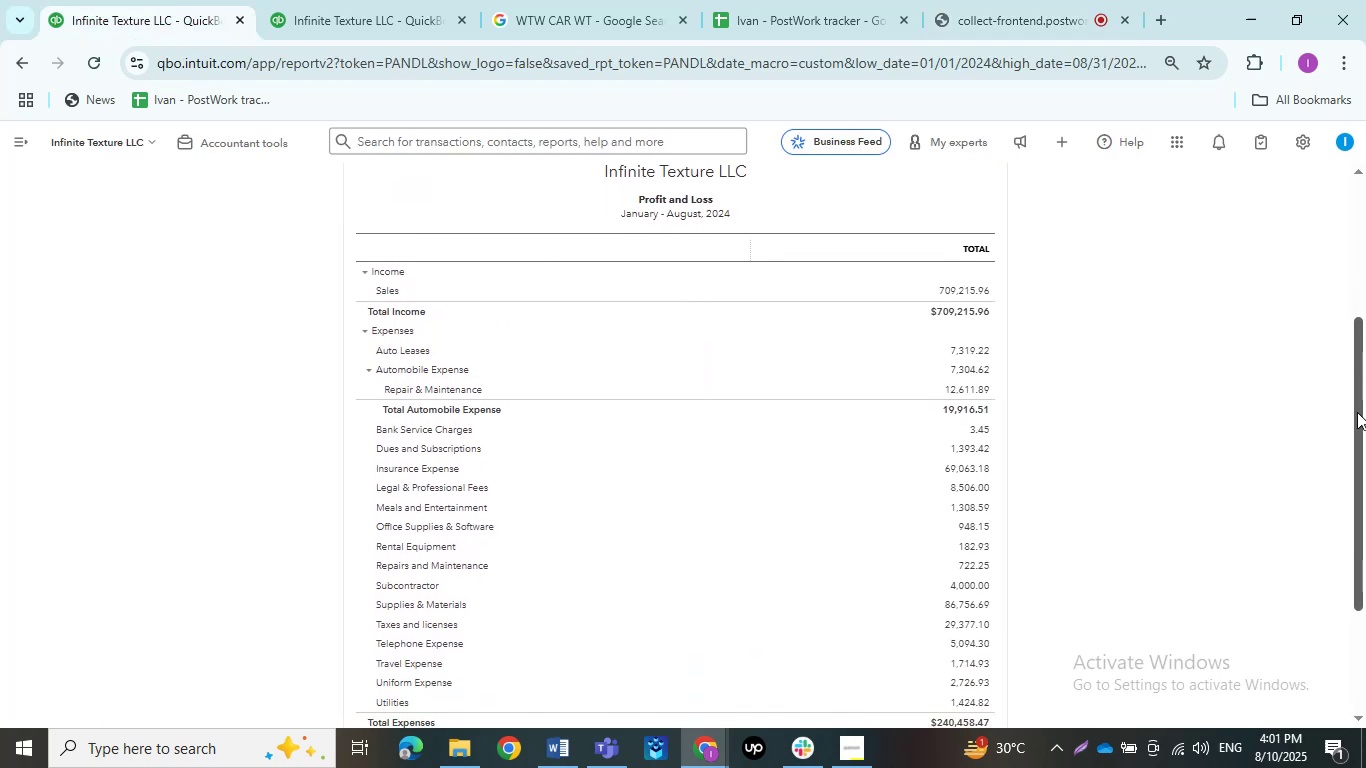 
key(Meta+Insert)
 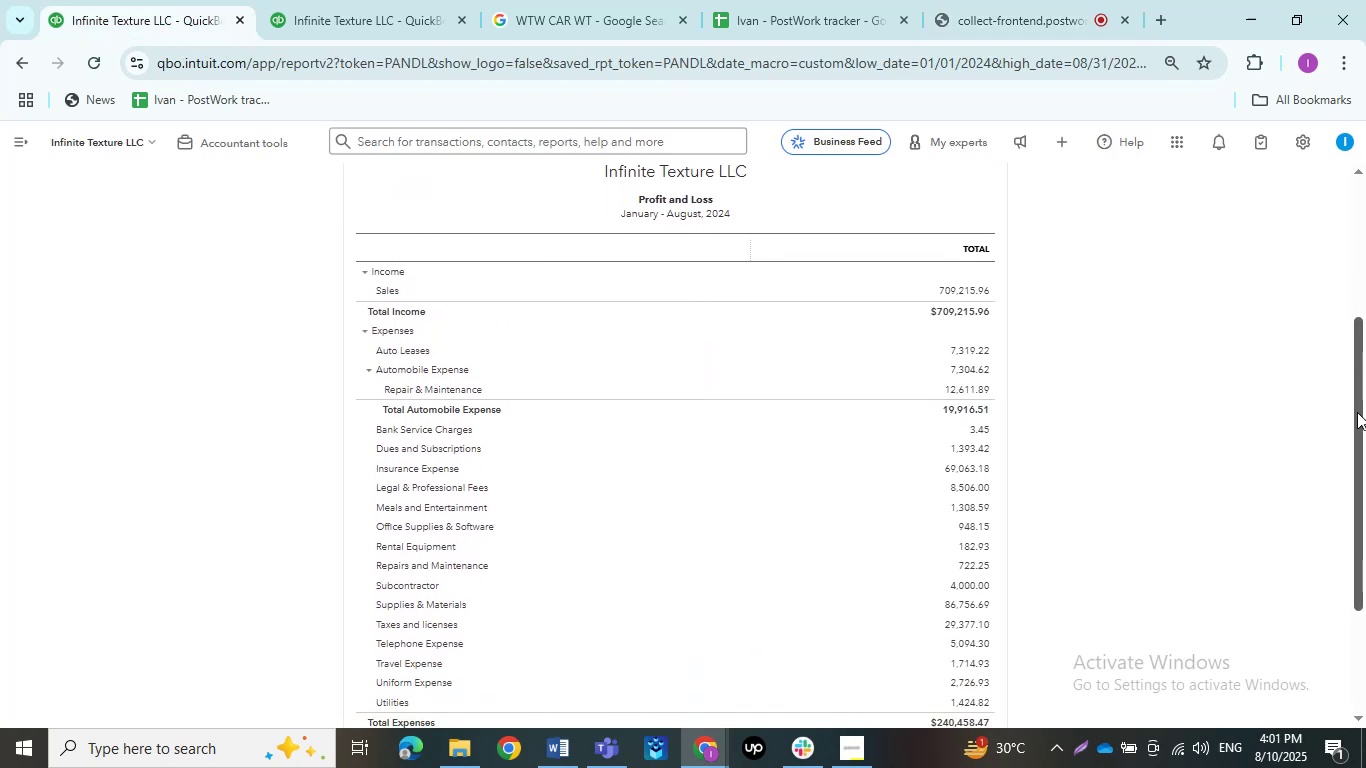 
key(Escape)
 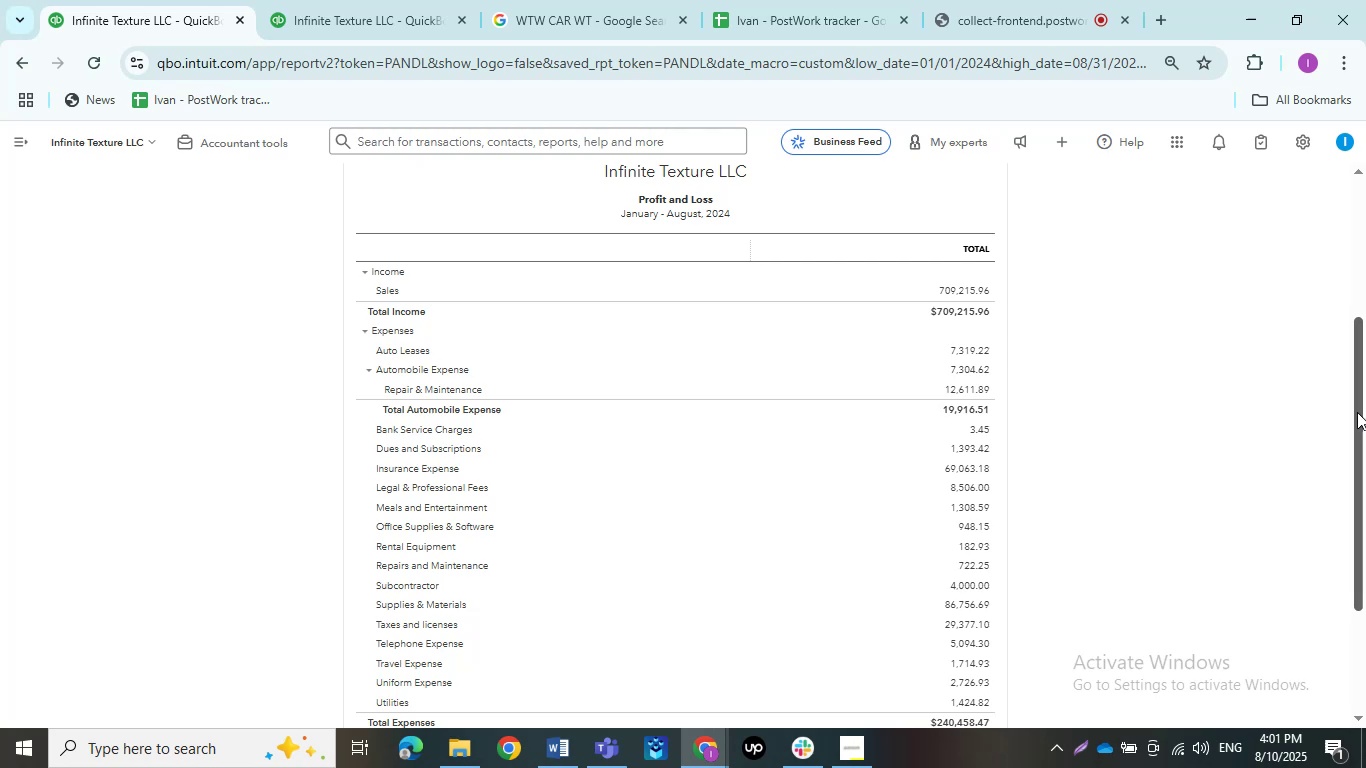 
key(PrintScreen)
 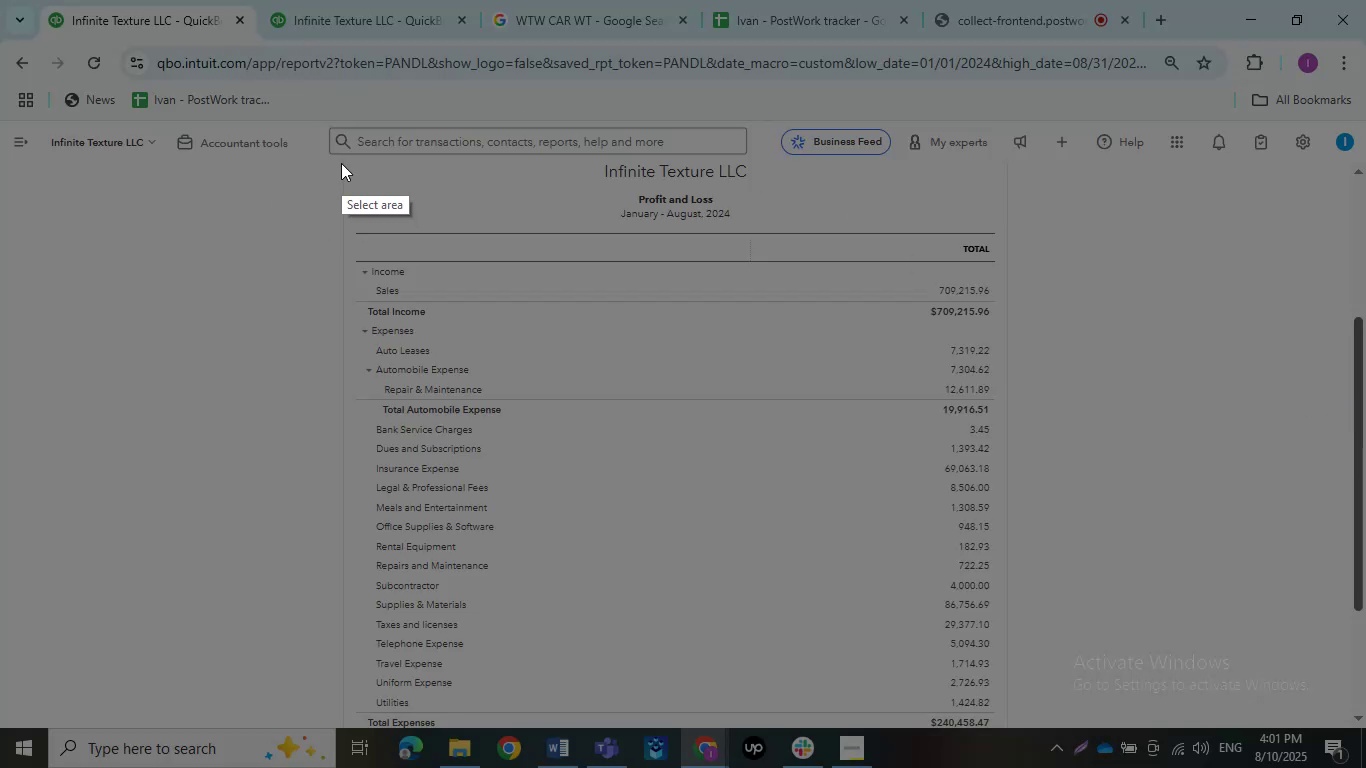 
left_click_drag(start_coordinate=[344, 162], to_coordinate=[1054, 705])
 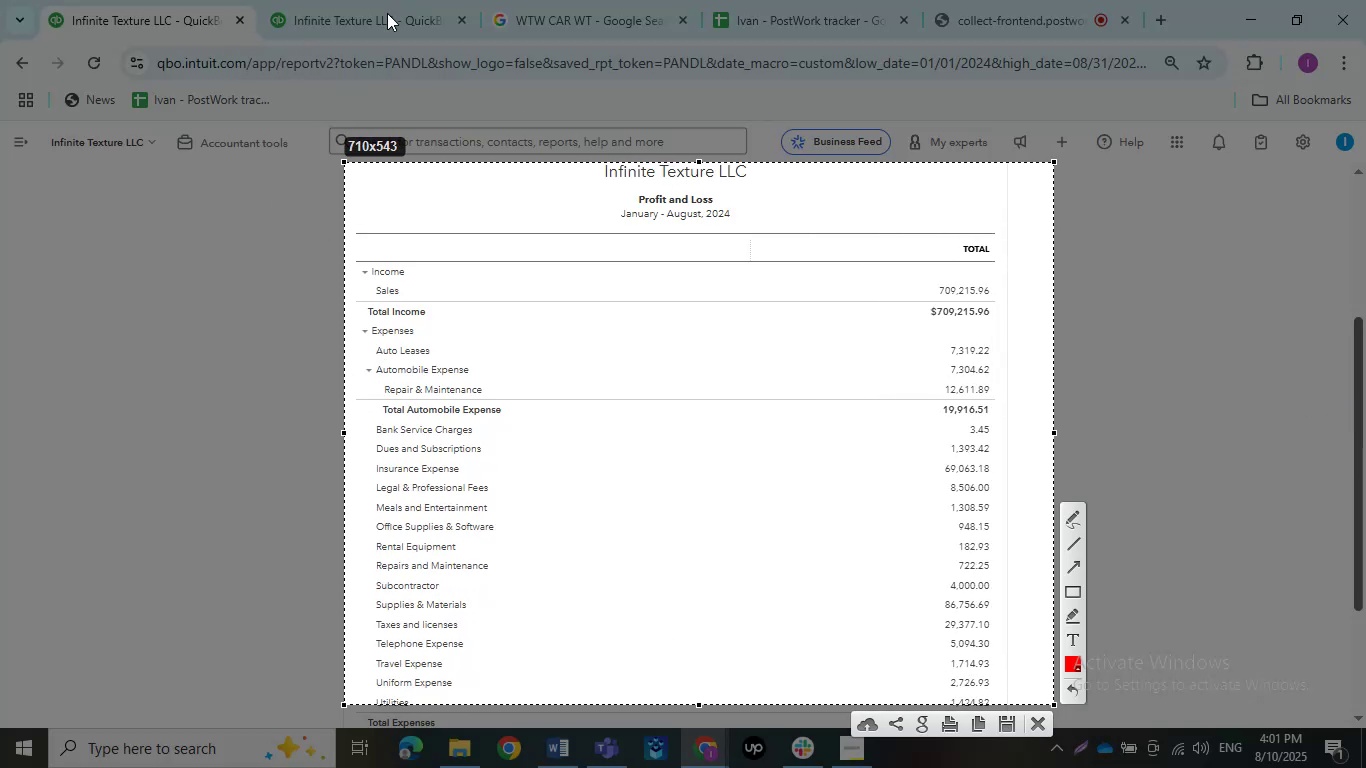 
key(Escape)
 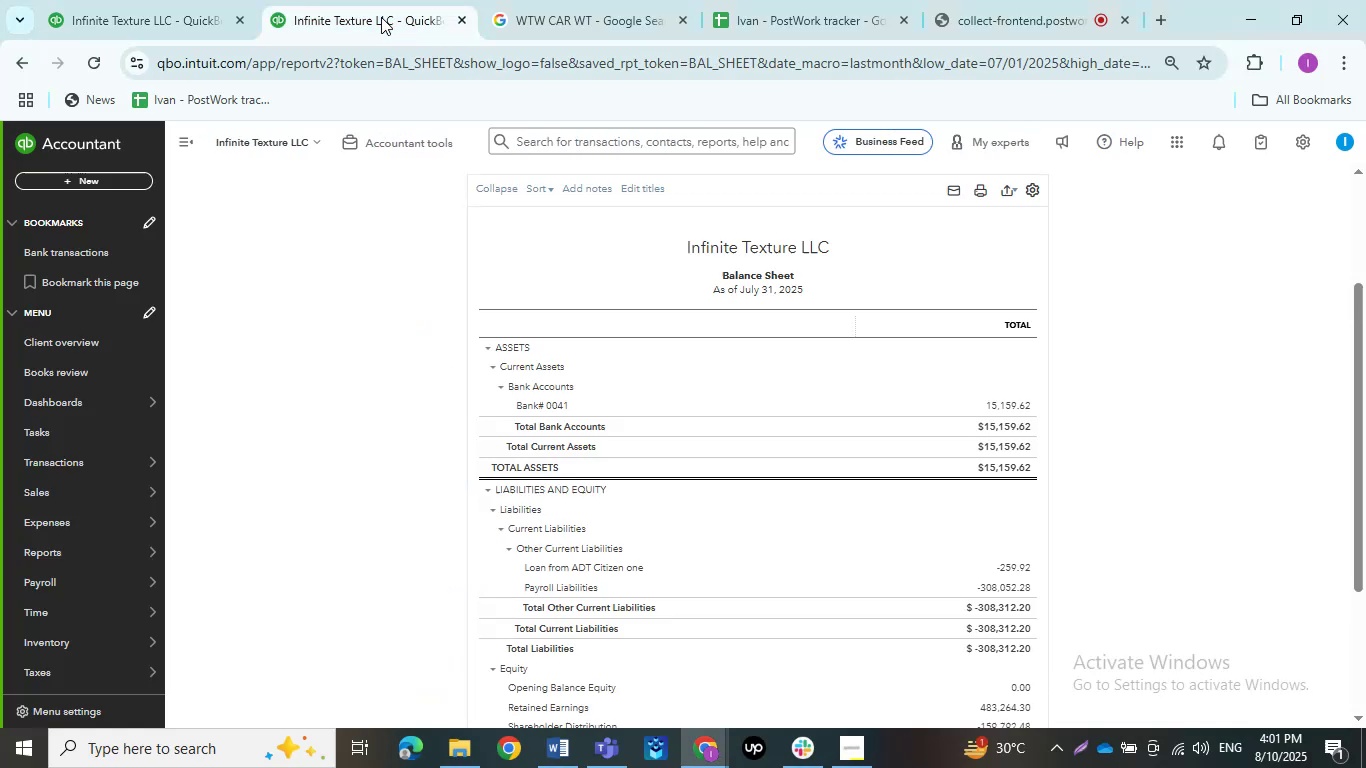 
left_click([381, 17])
 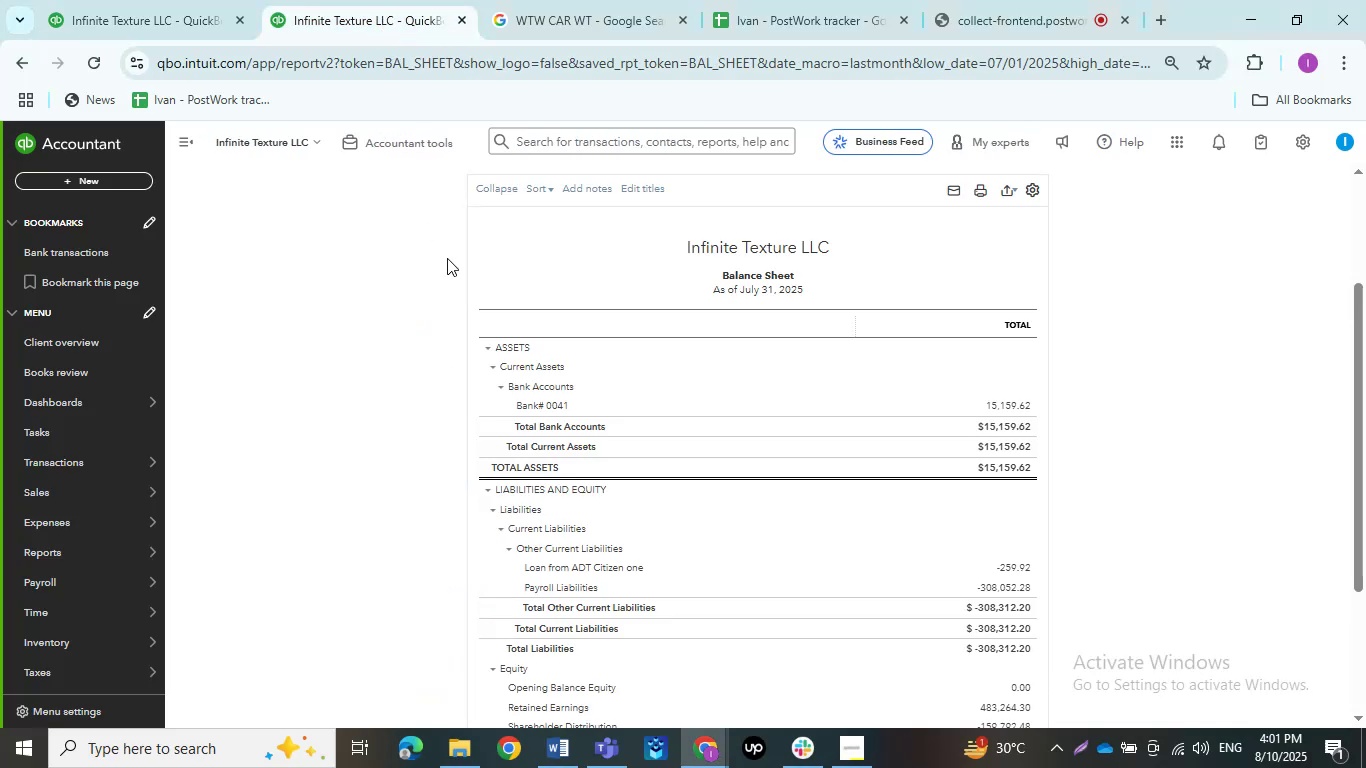 
scroll: coordinate [447, 258], scroll_direction: down, amount: 1.0
 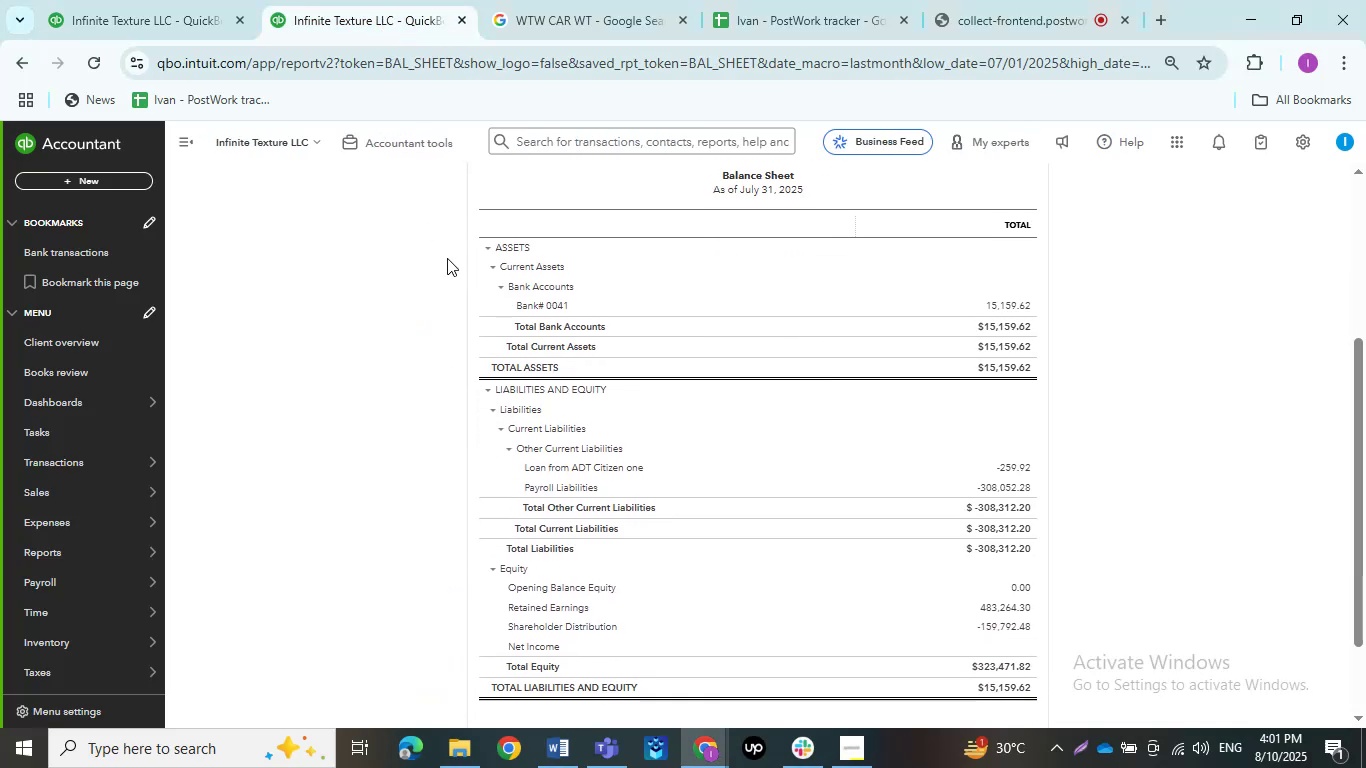 
scroll: coordinate [447, 258], scroll_direction: up, amount: 1.0
 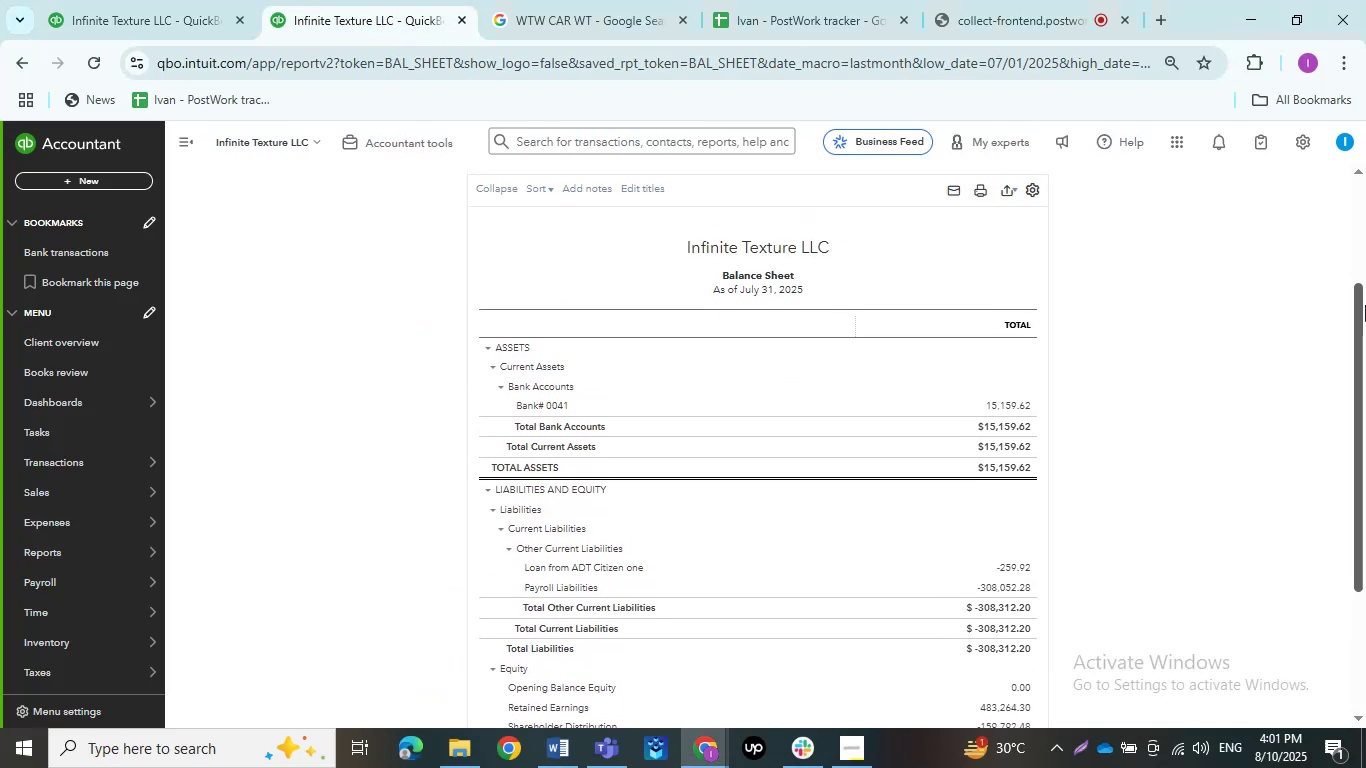 
left_click_drag(start_coordinate=[1365, 305], to_coordinate=[1364, 345])
 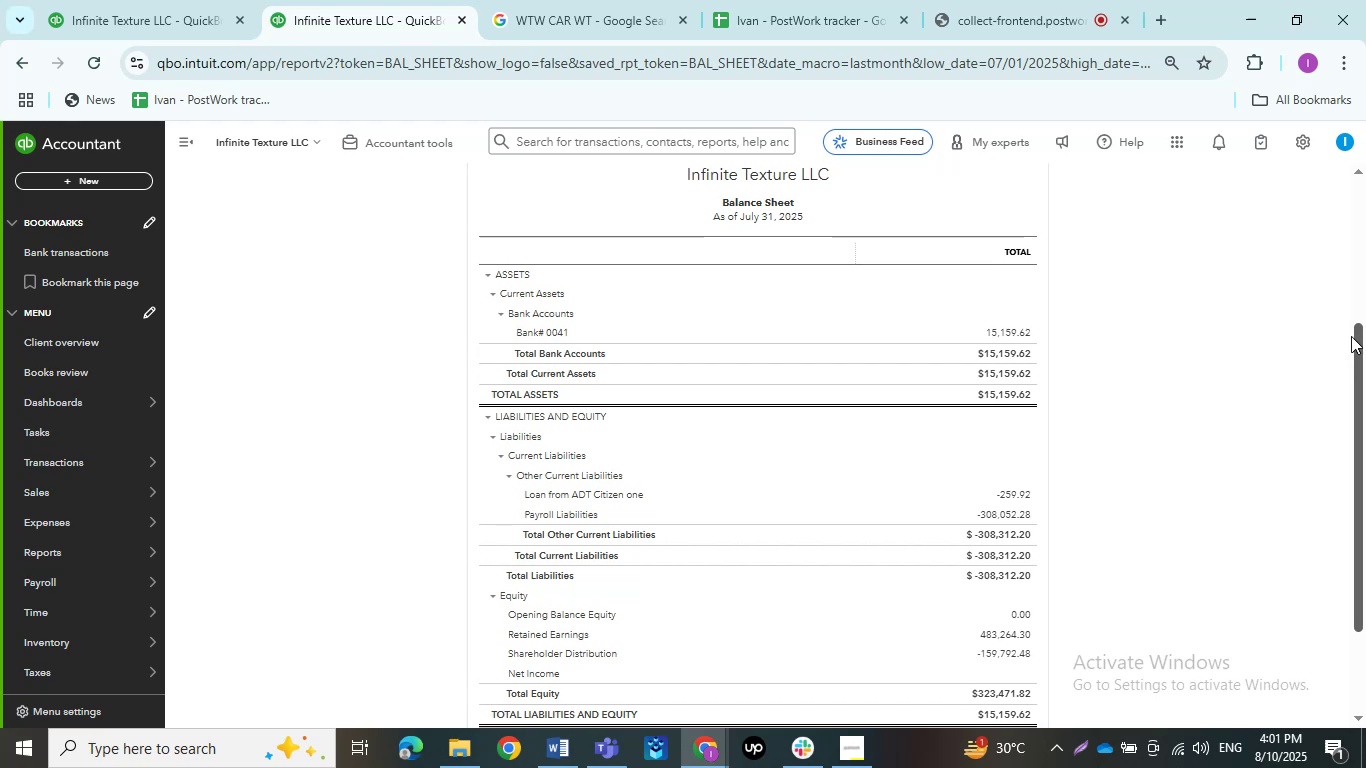 
key(PrintScreen)
 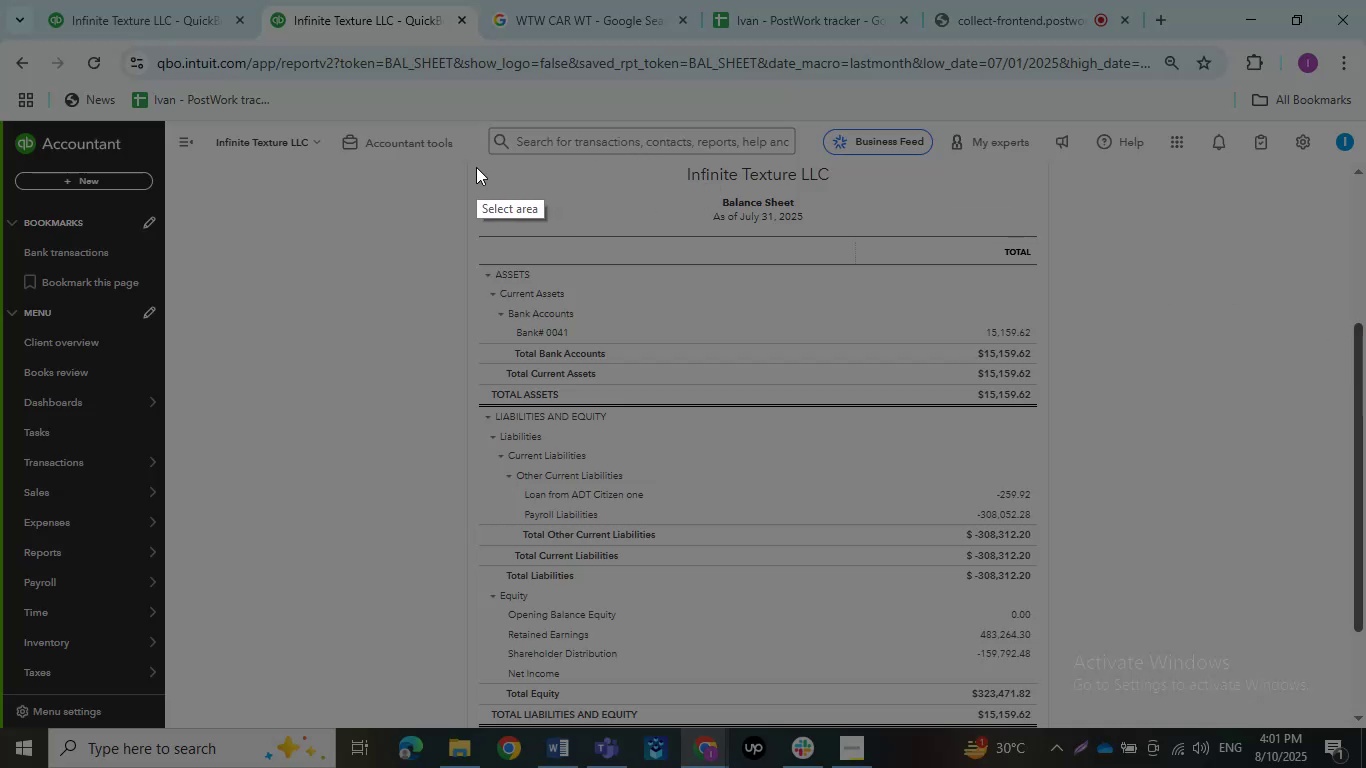 
left_click_drag(start_coordinate=[465, 167], to_coordinate=[1057, 726])
 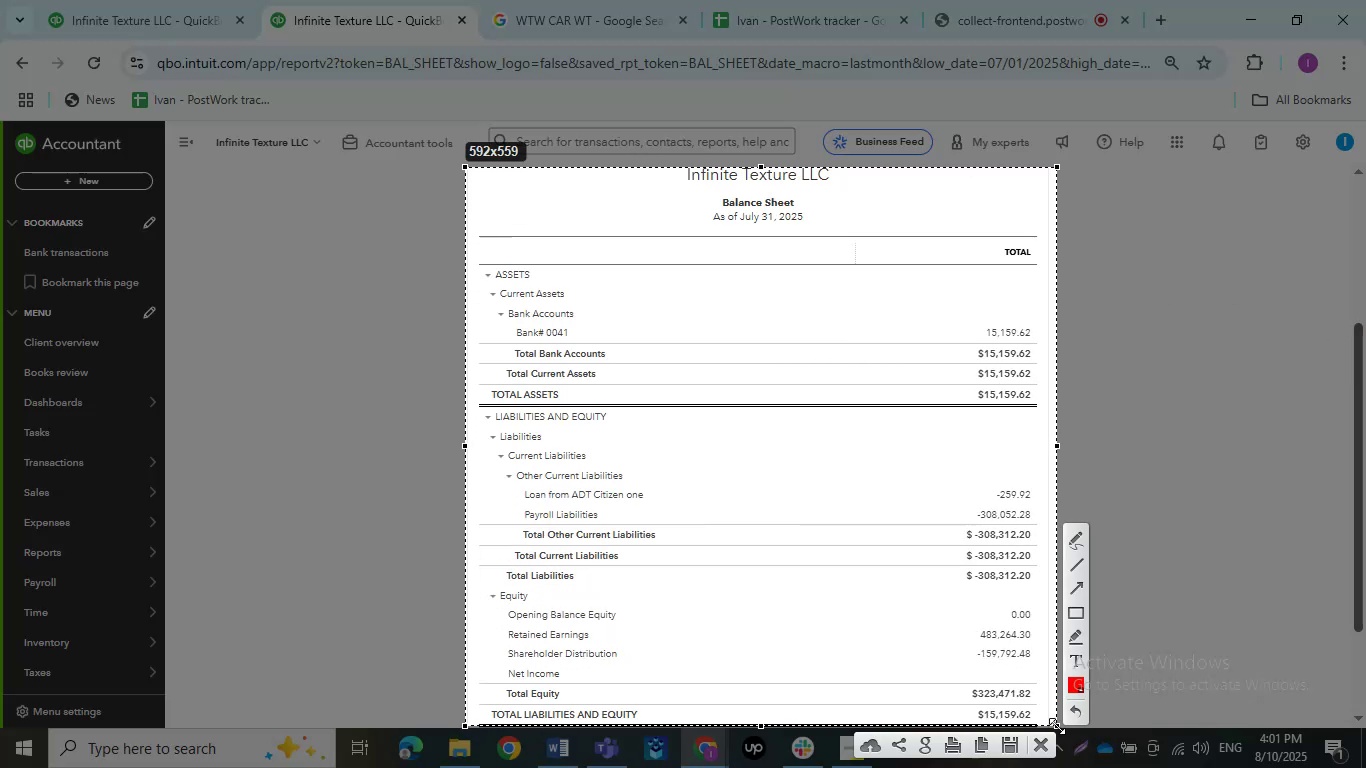 
key(Control+ControlLeft)
 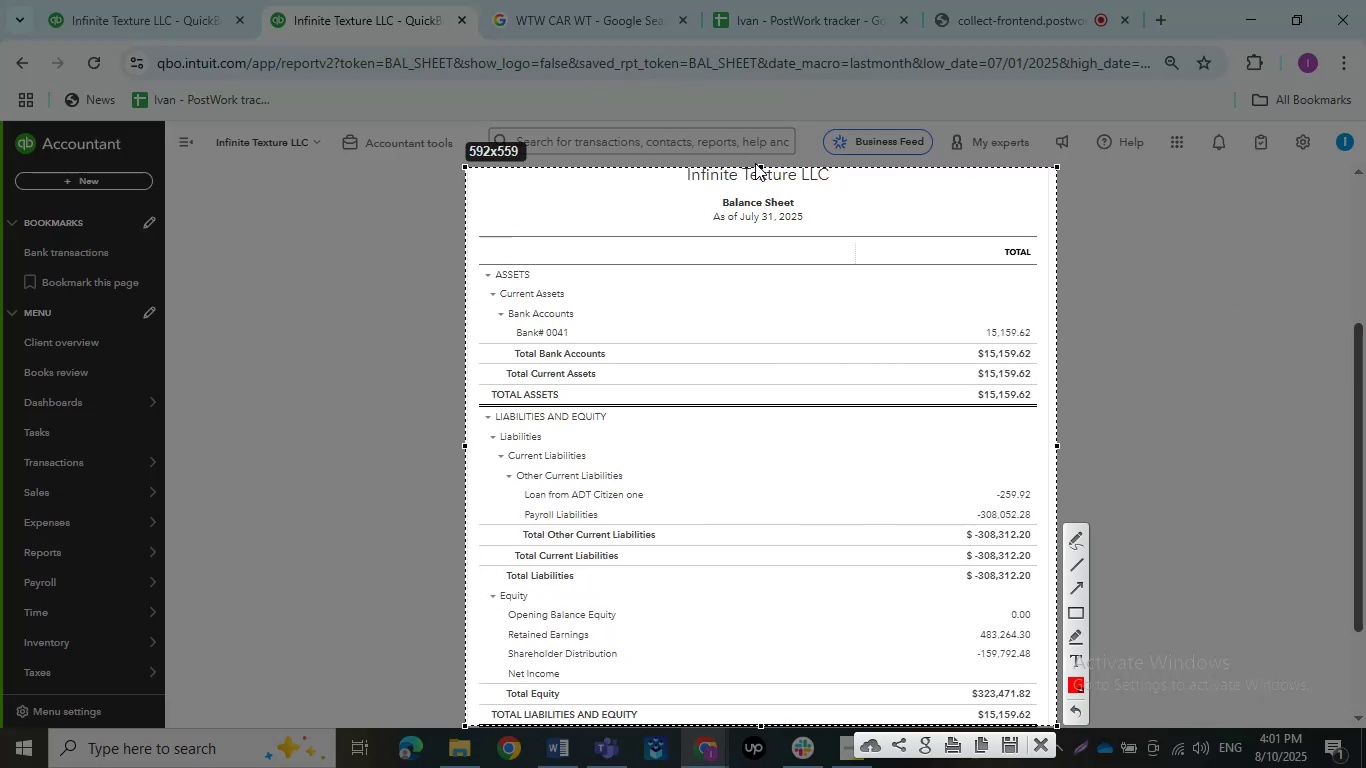 
left_click_drag(start_coordinate=[762, 168], to_coordinate=[760, 161])
 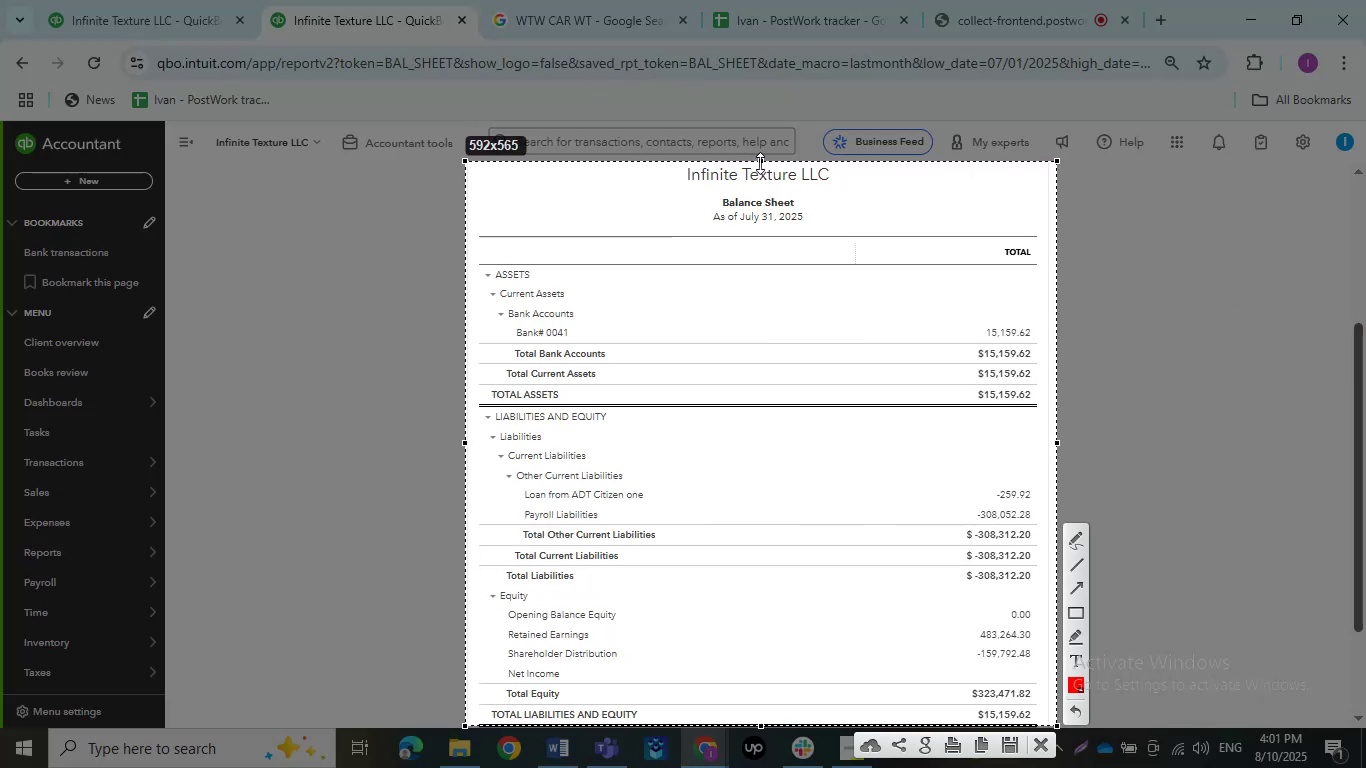 
key(Control+C)
 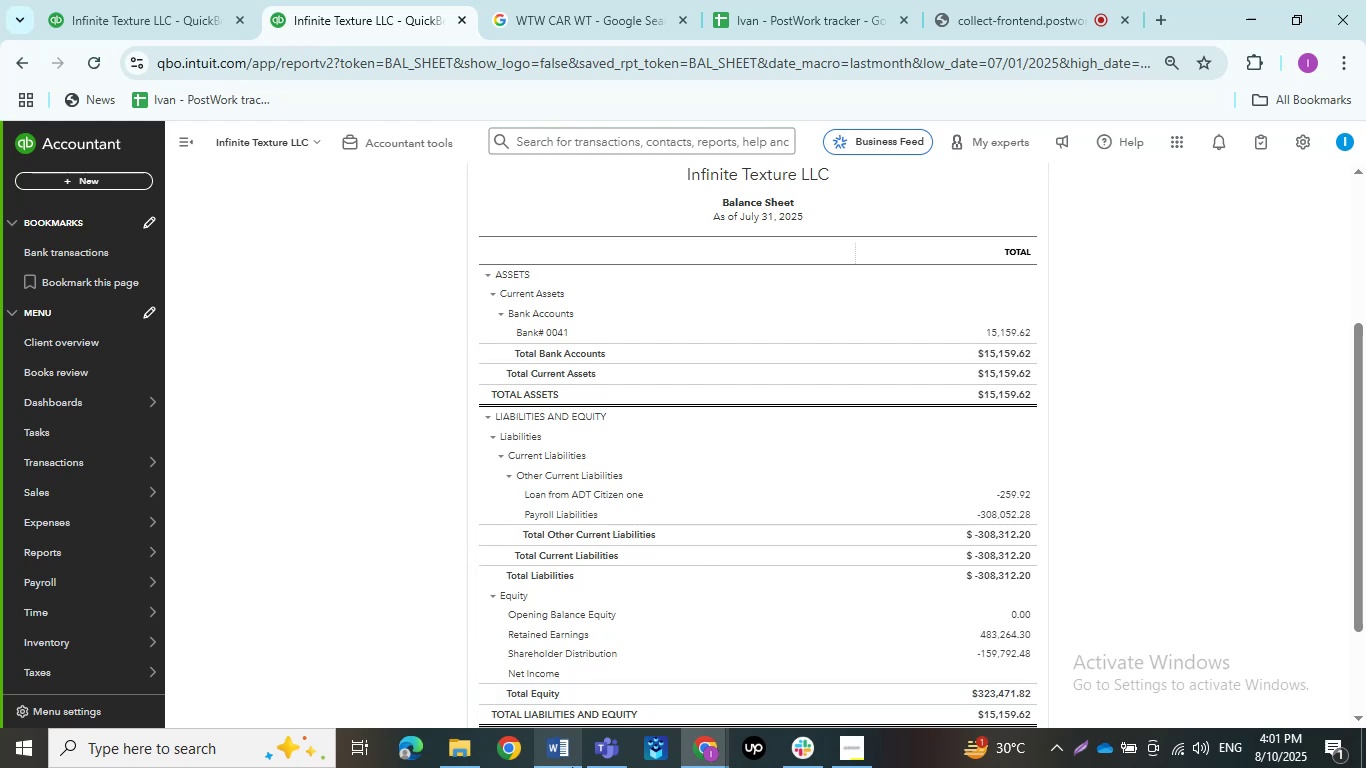 
left_click([562, 767])
 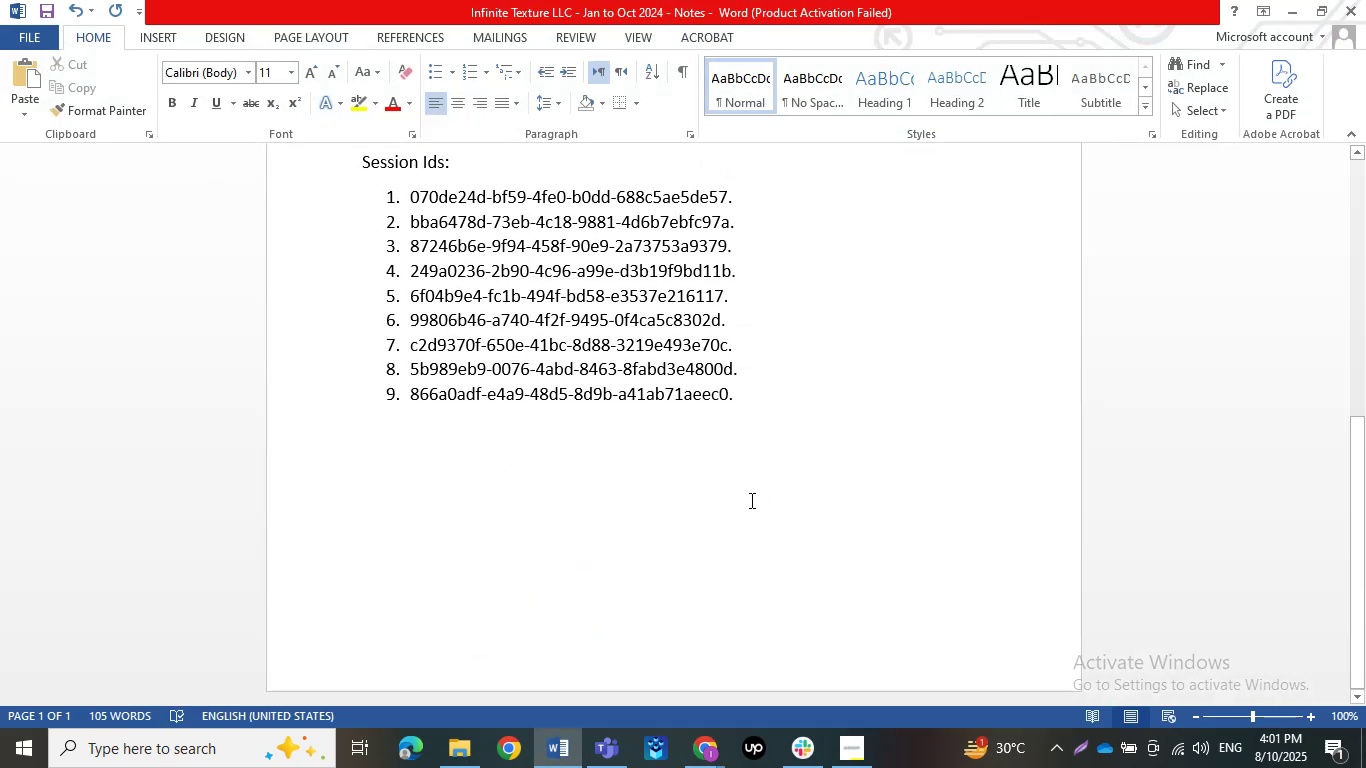 
wait(9.2)
 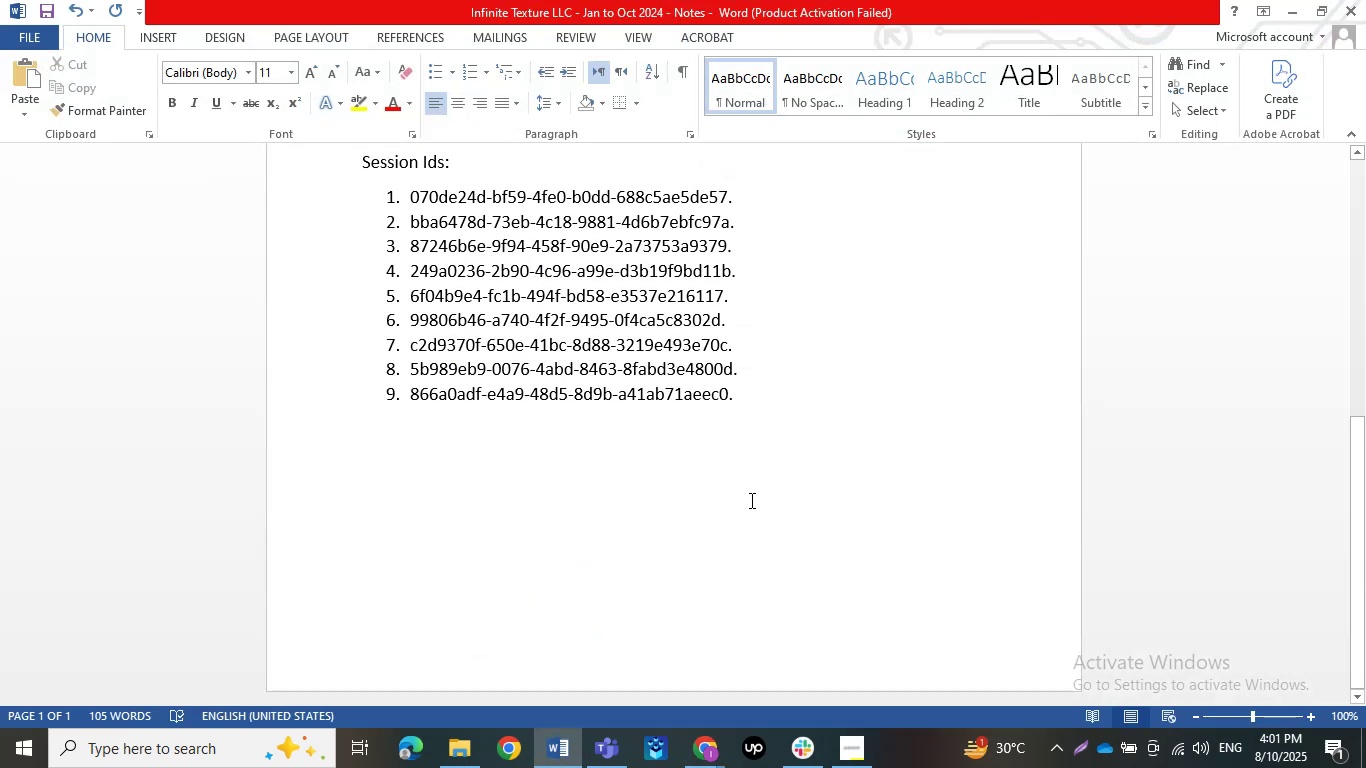 
key(Control+ControlLeft)
 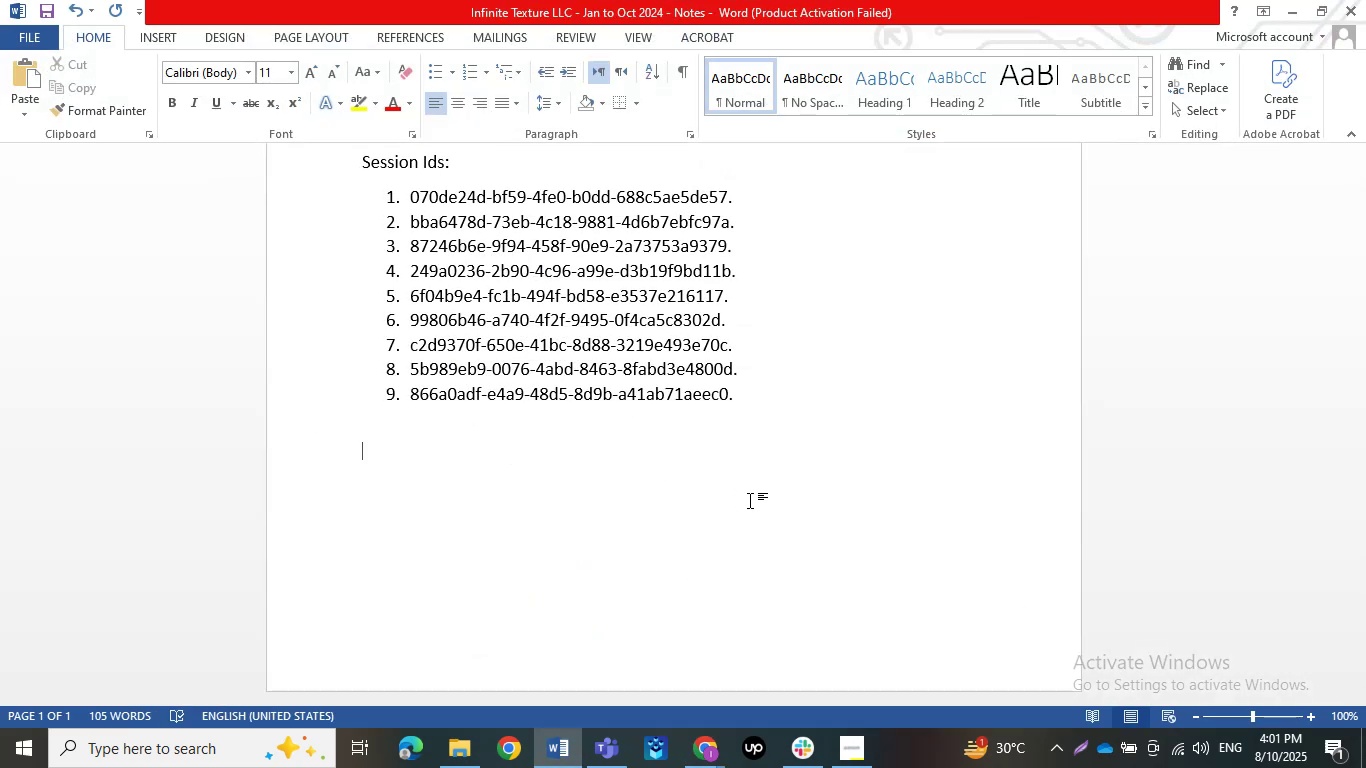 
key(Control+V)
 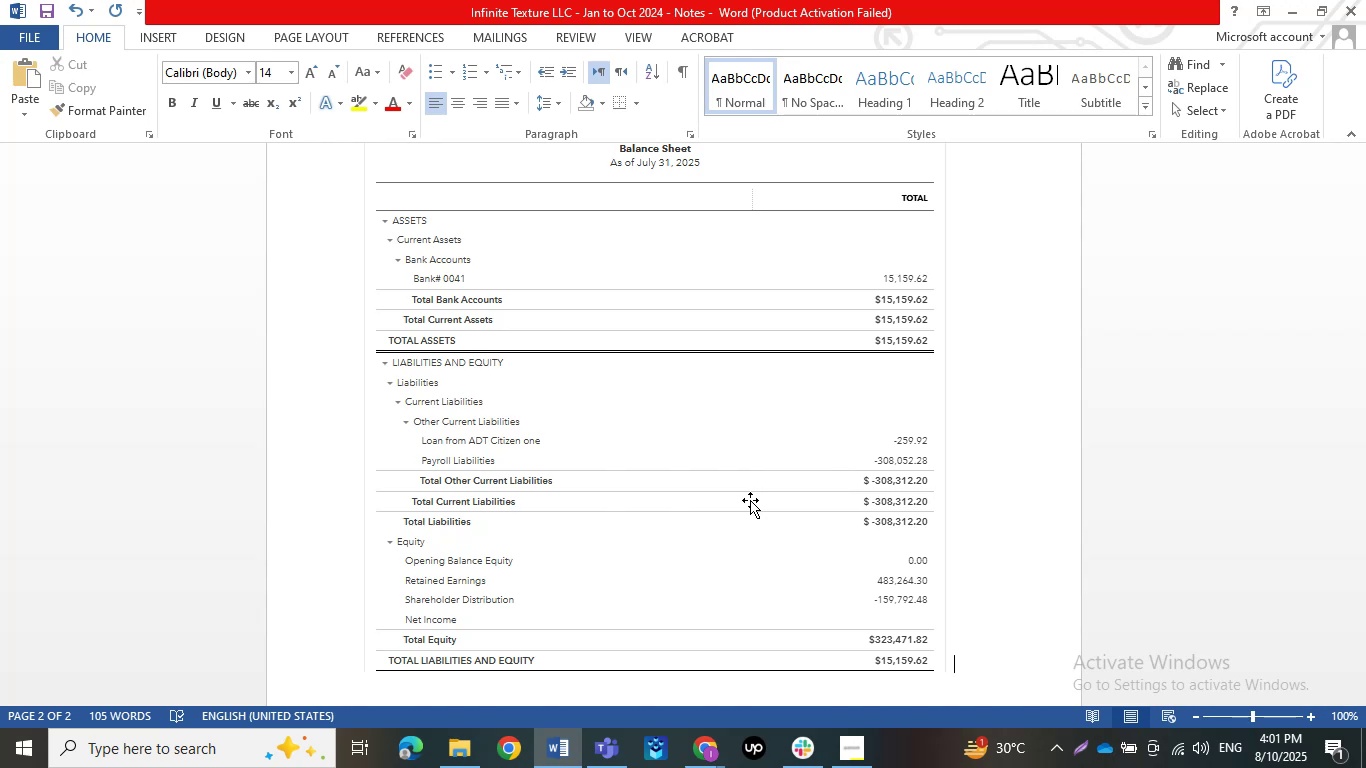 
wait(24.88)
 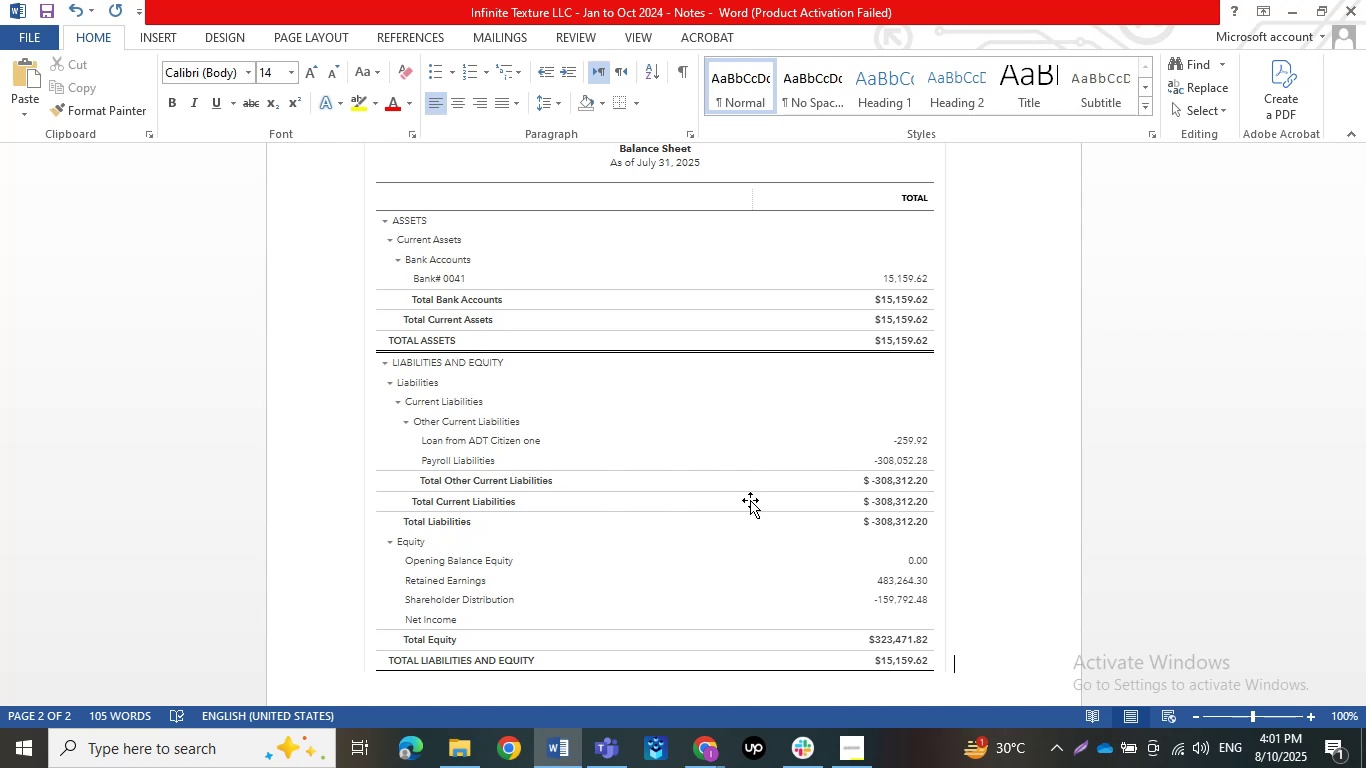 
left_click([1299, 4])
 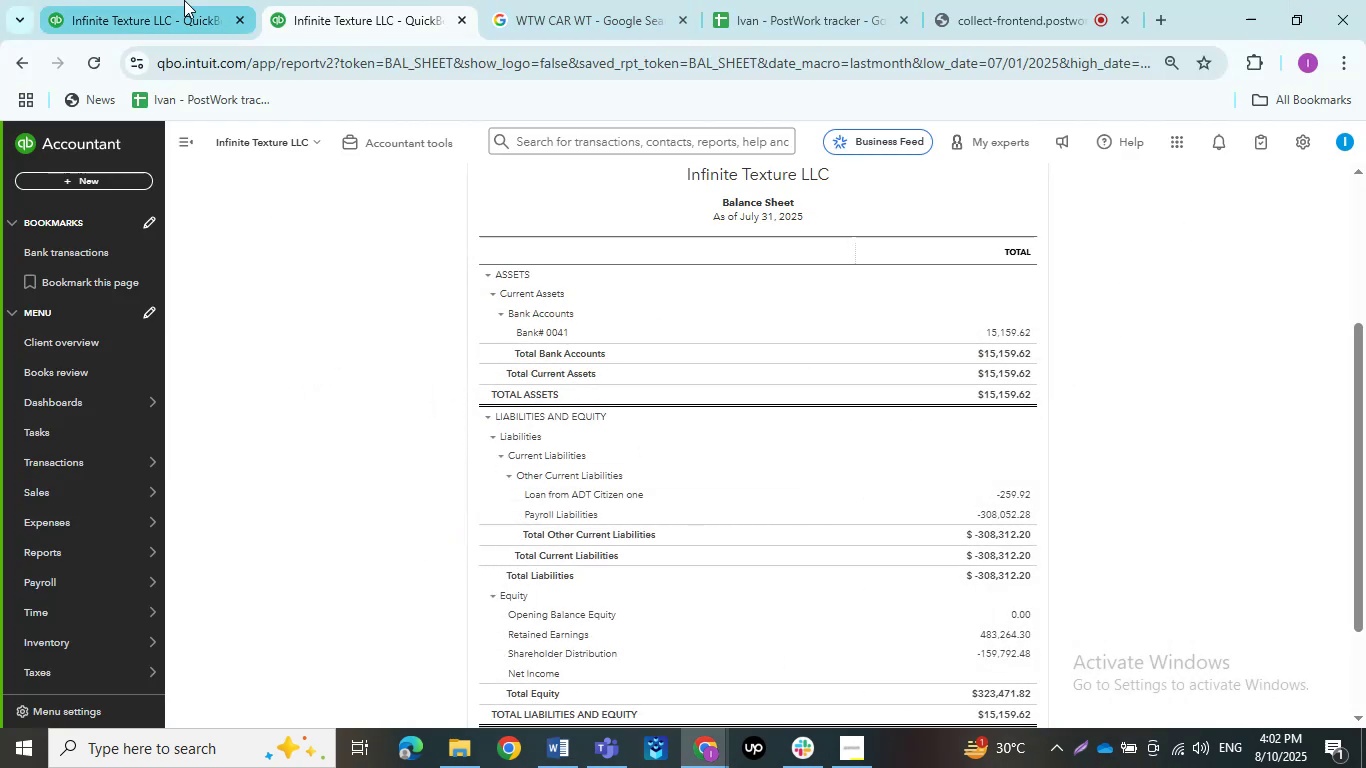 
left_click([138, 0])
 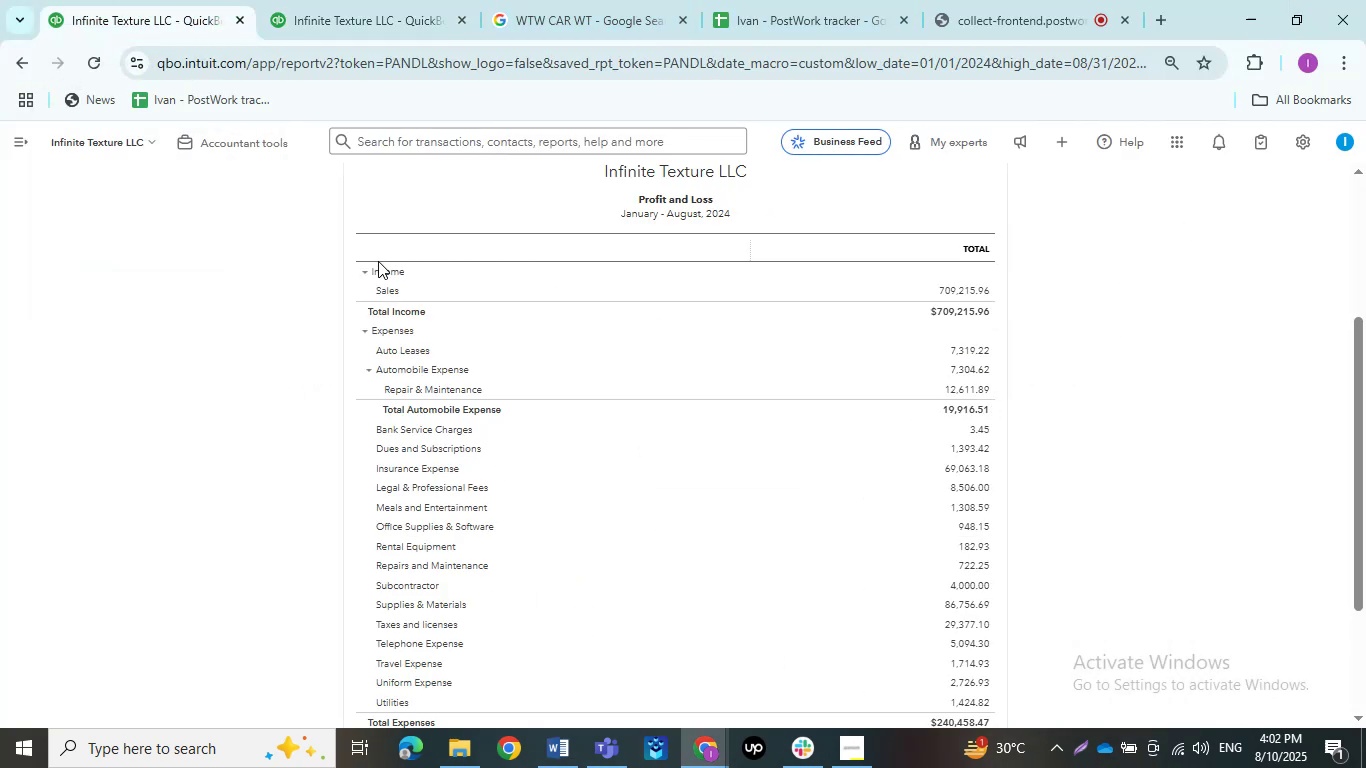 
scroll: coordinate [363, 265], scroll_direction: down, amount: 1.0
 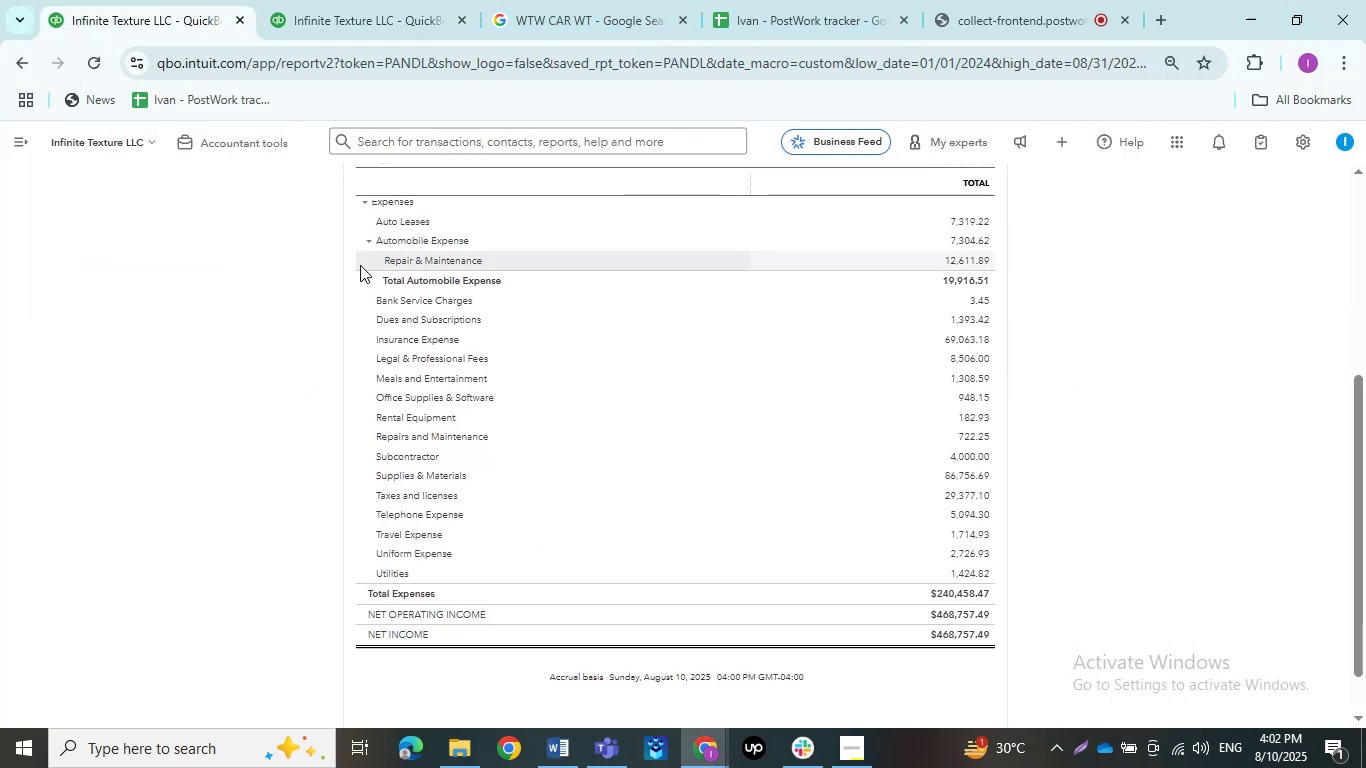 
scroll: coordinate [360, 265], scroll_direction: up, amount: 1.0
 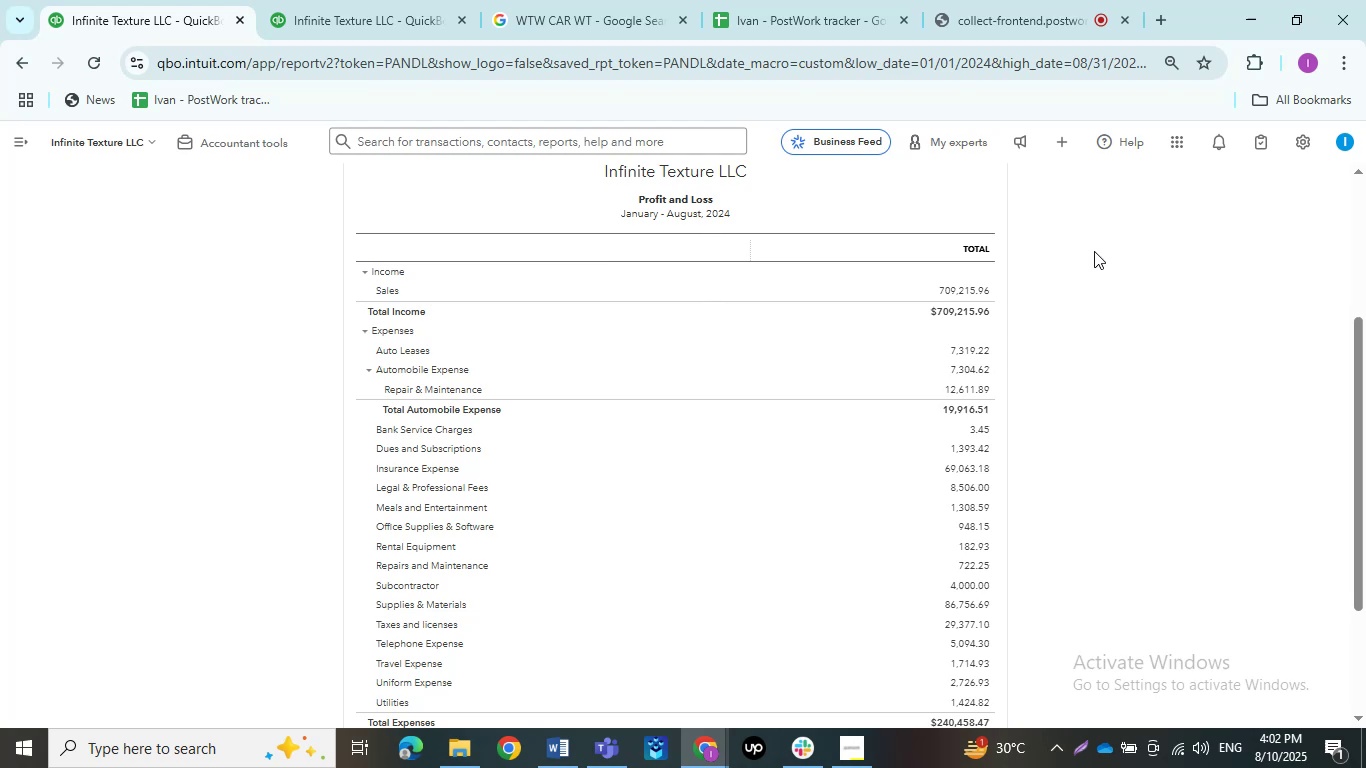 
key(PrintScreen)
 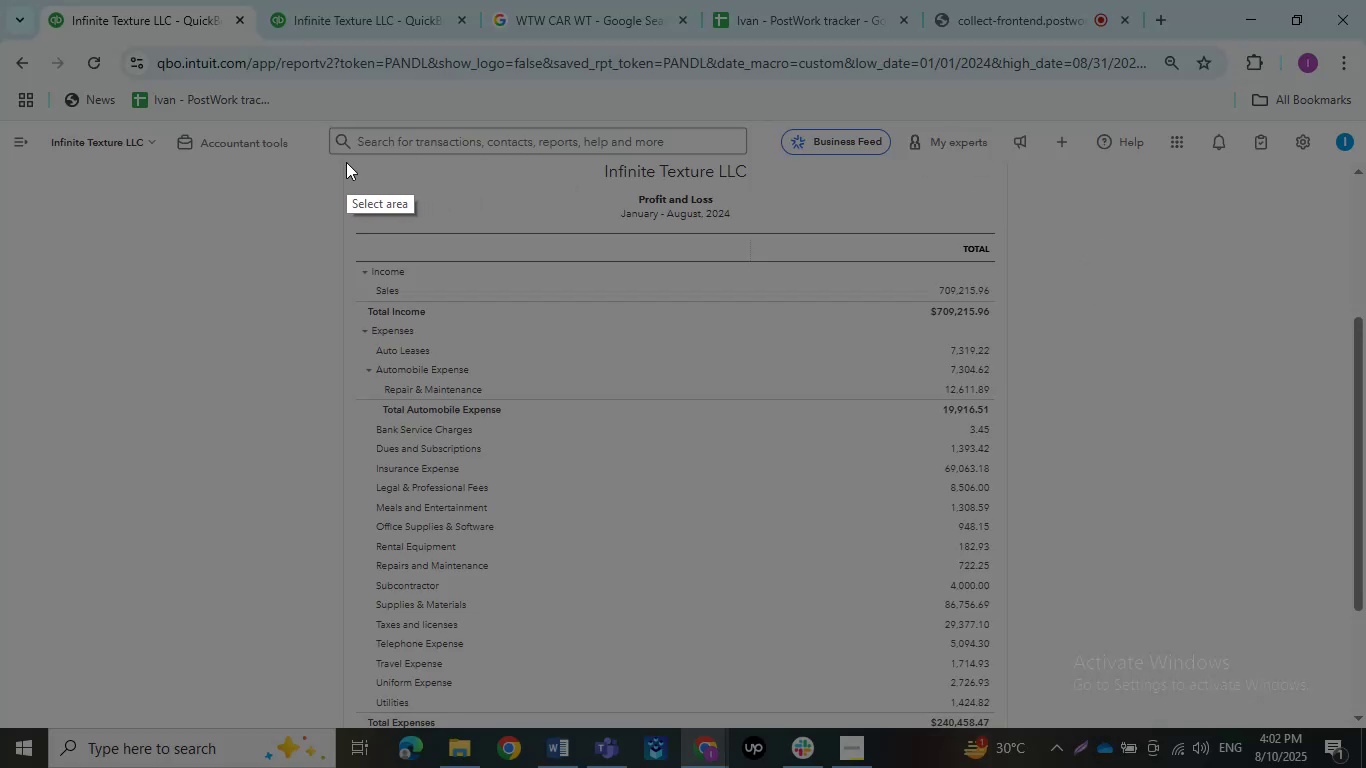 
left_click_drag(start_coordinate=[345, 159], to_coordinate=[1069, 668])
 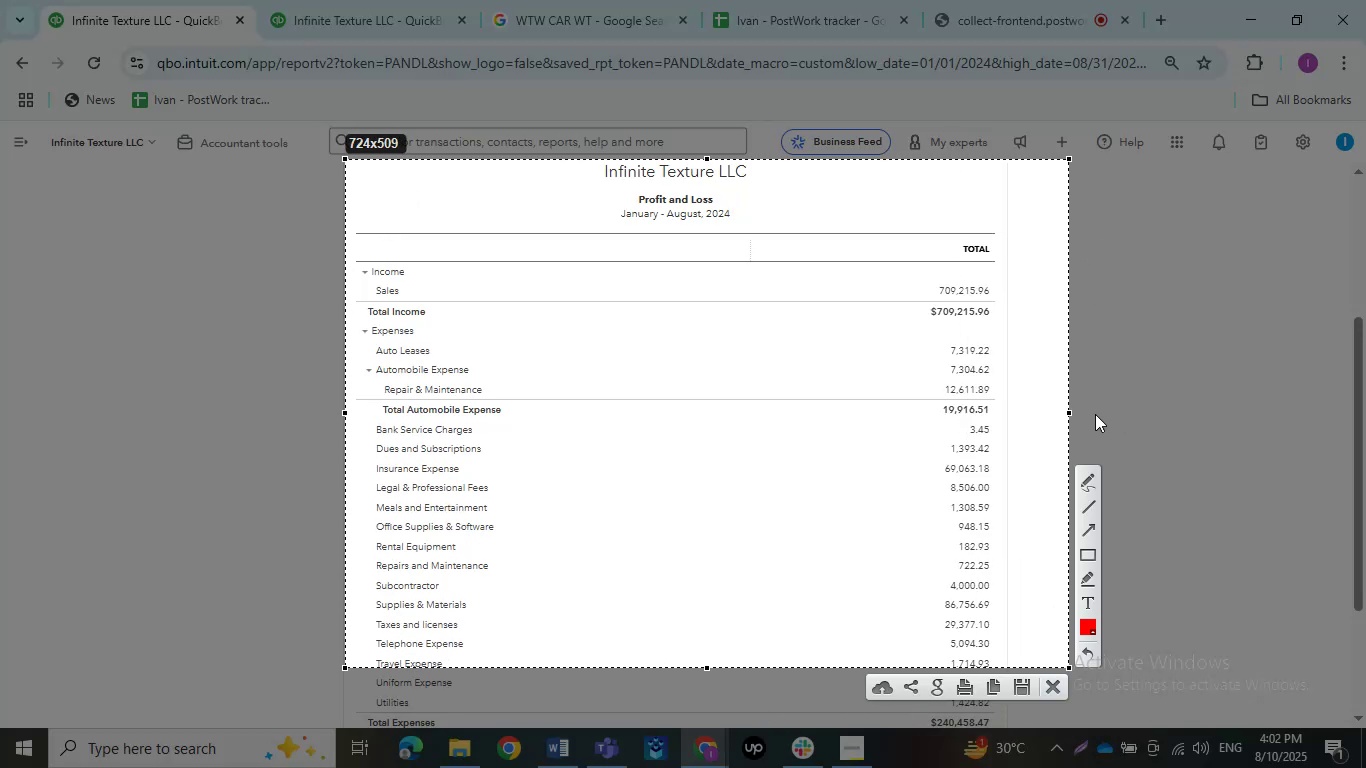 
wait(5.43)
 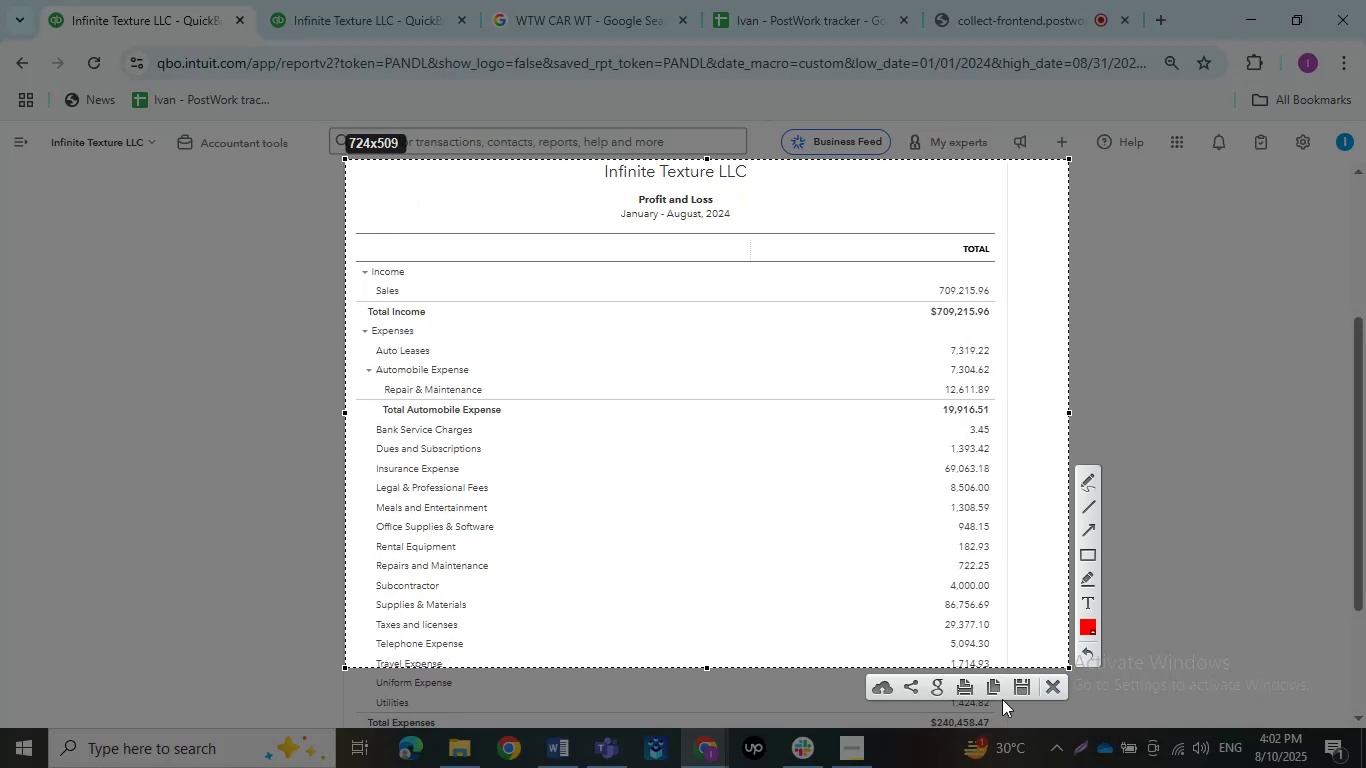 
left_click_drag(start_coordinate=[1067, 413], to_coordinate=[1006, 428])
 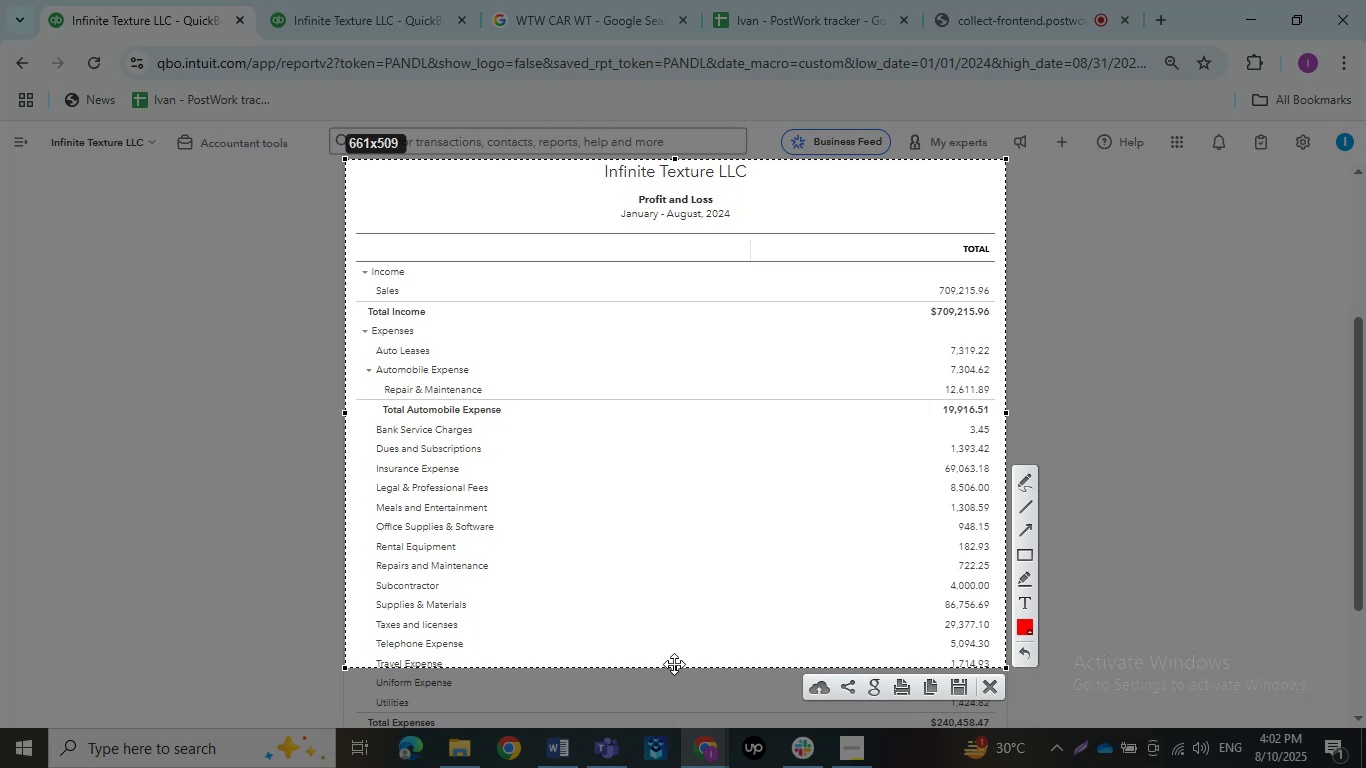 
left_click_drag(start_coordinate=[675, 670], to_coordinate=[666, 717])
 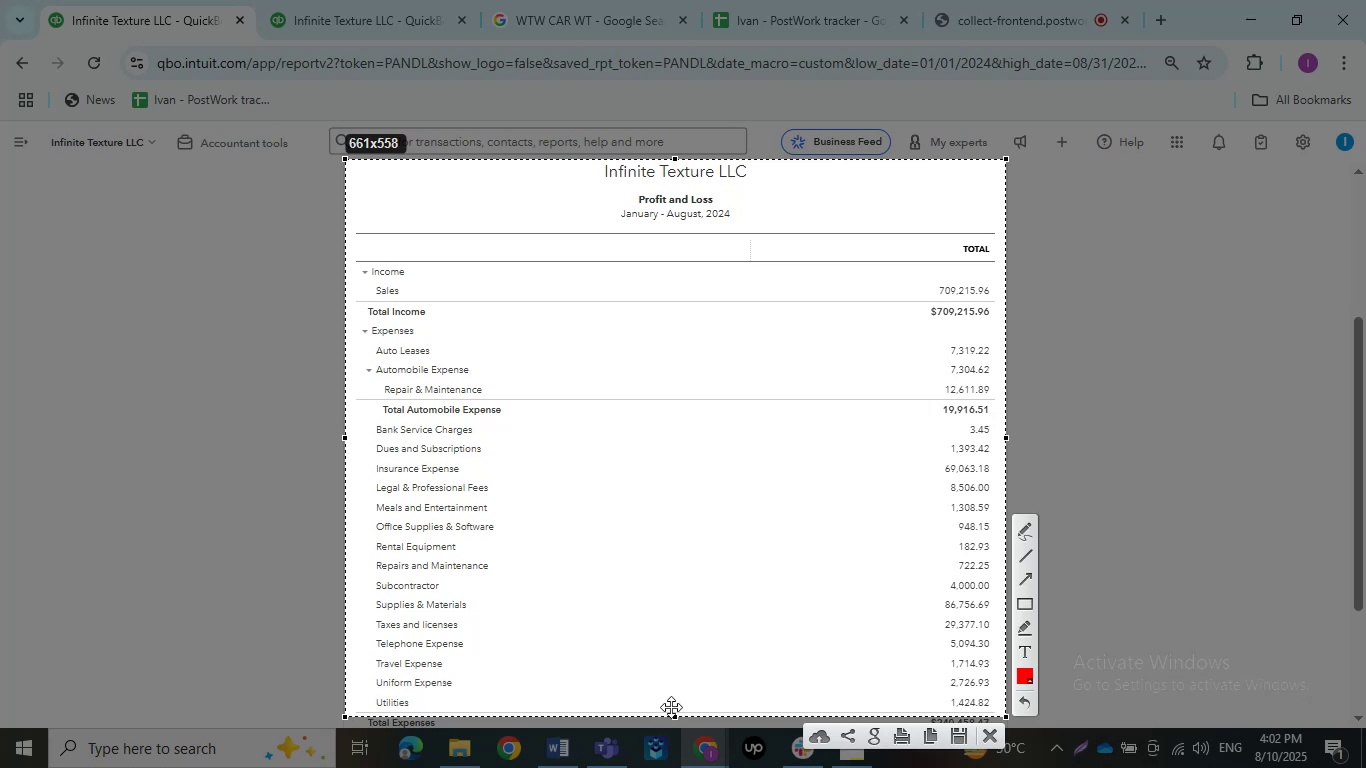 
key(Control+C)
 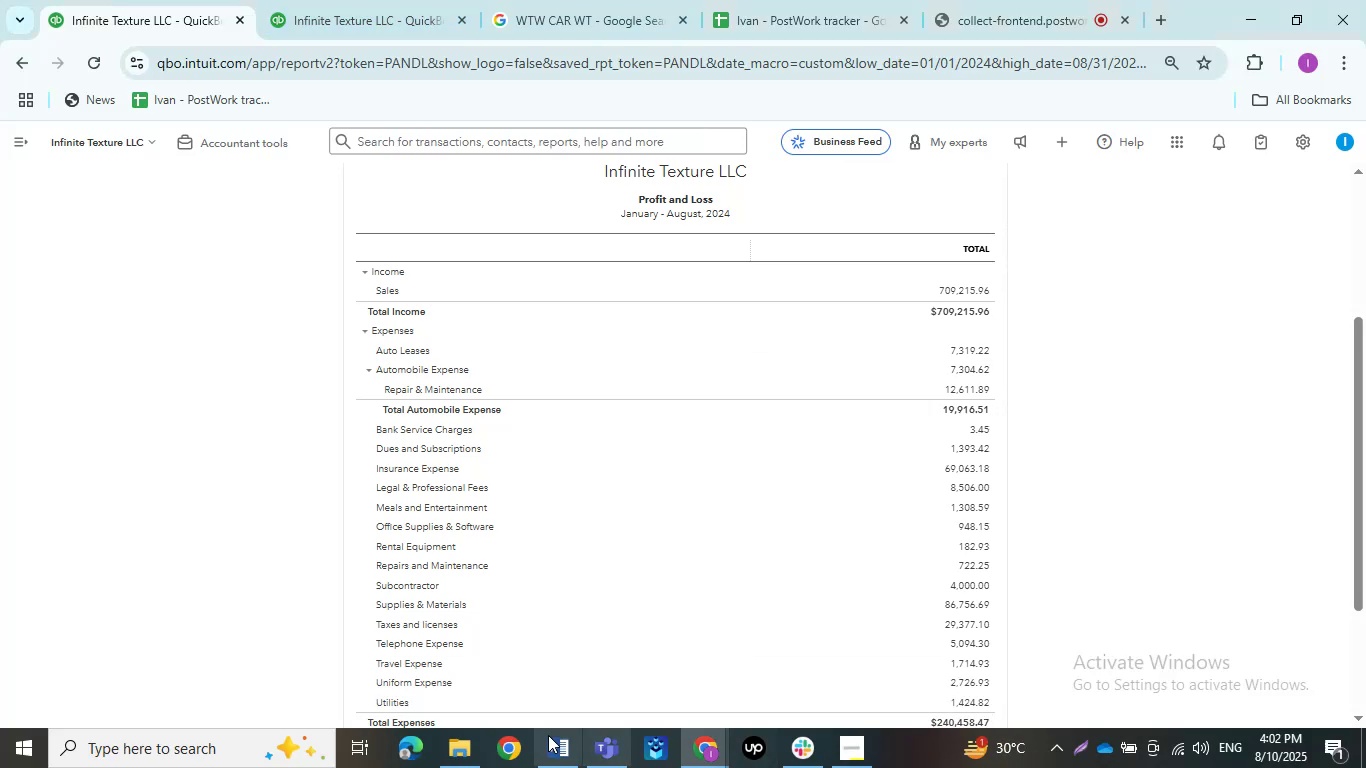 
left_click([551, 740])
 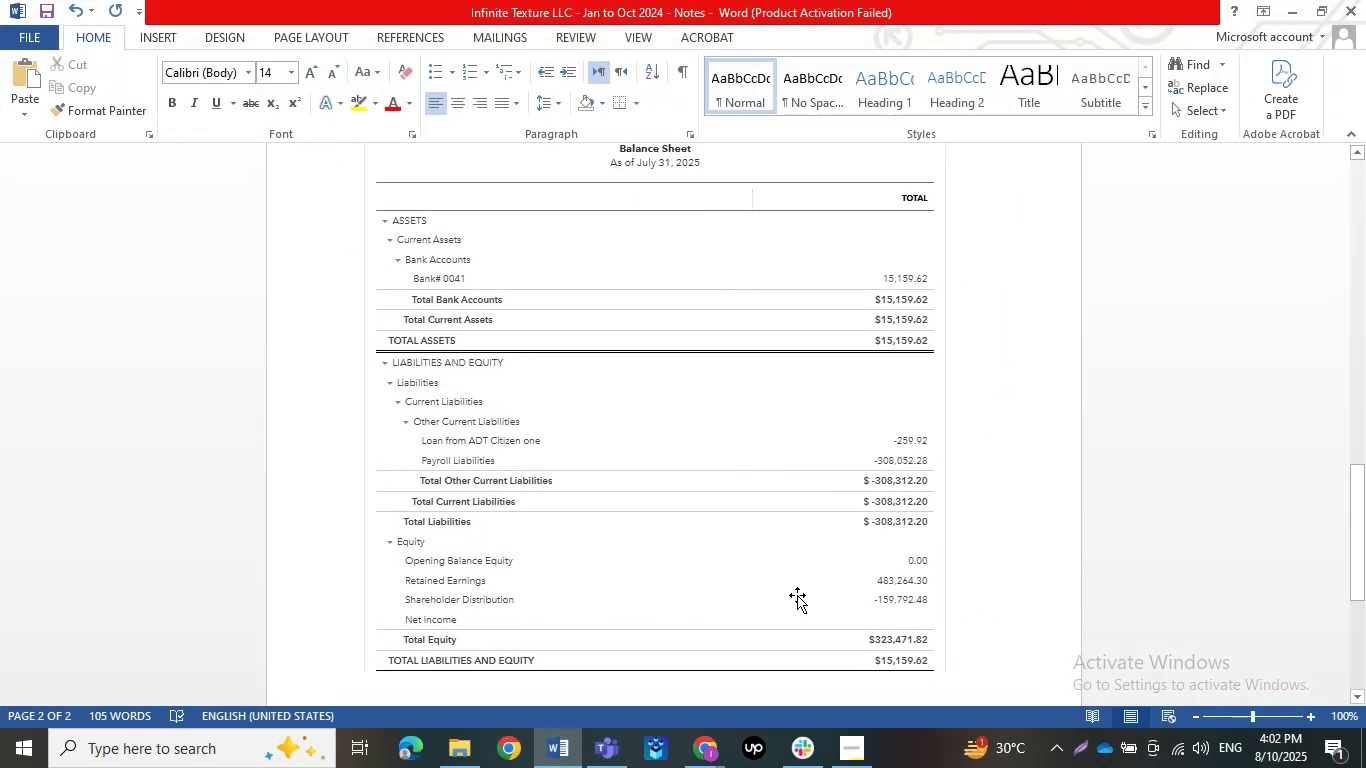 
key(Control+V)
 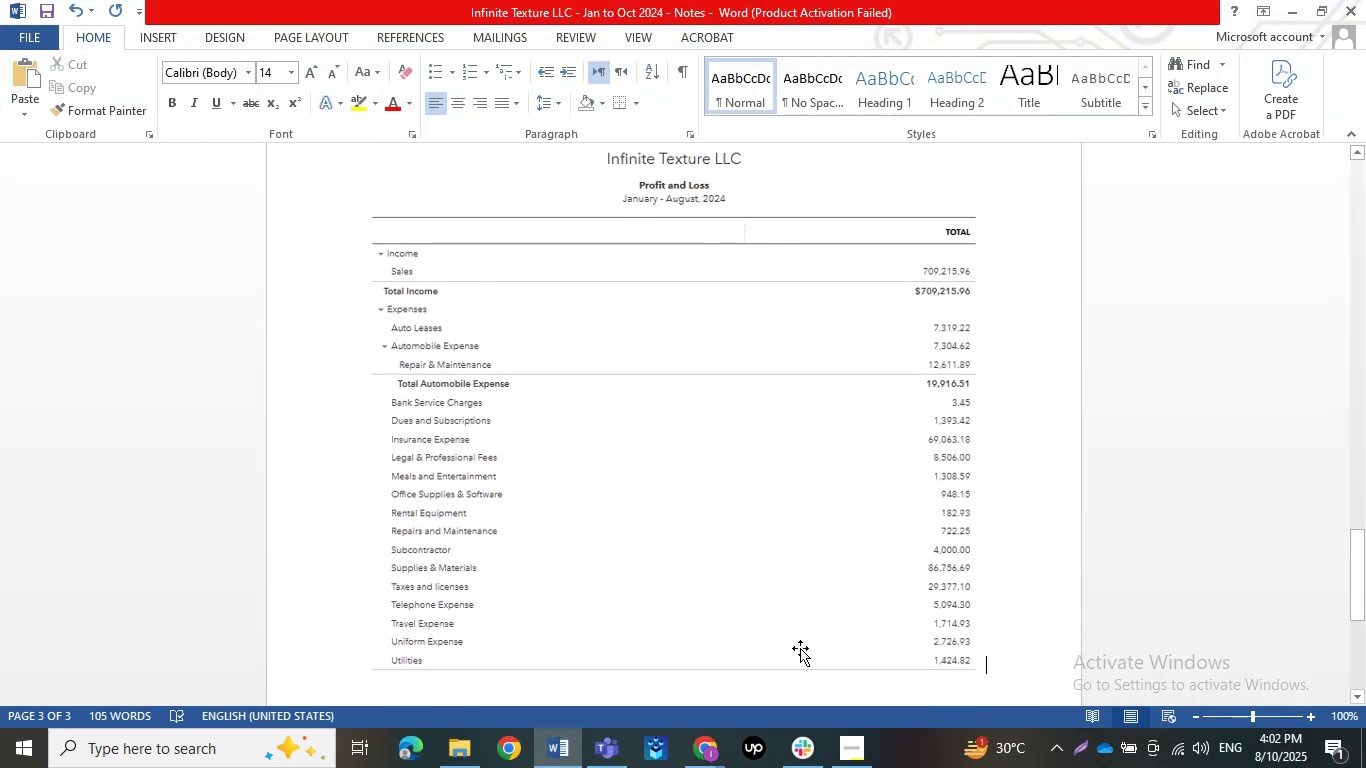 
left_click([601, 746])
 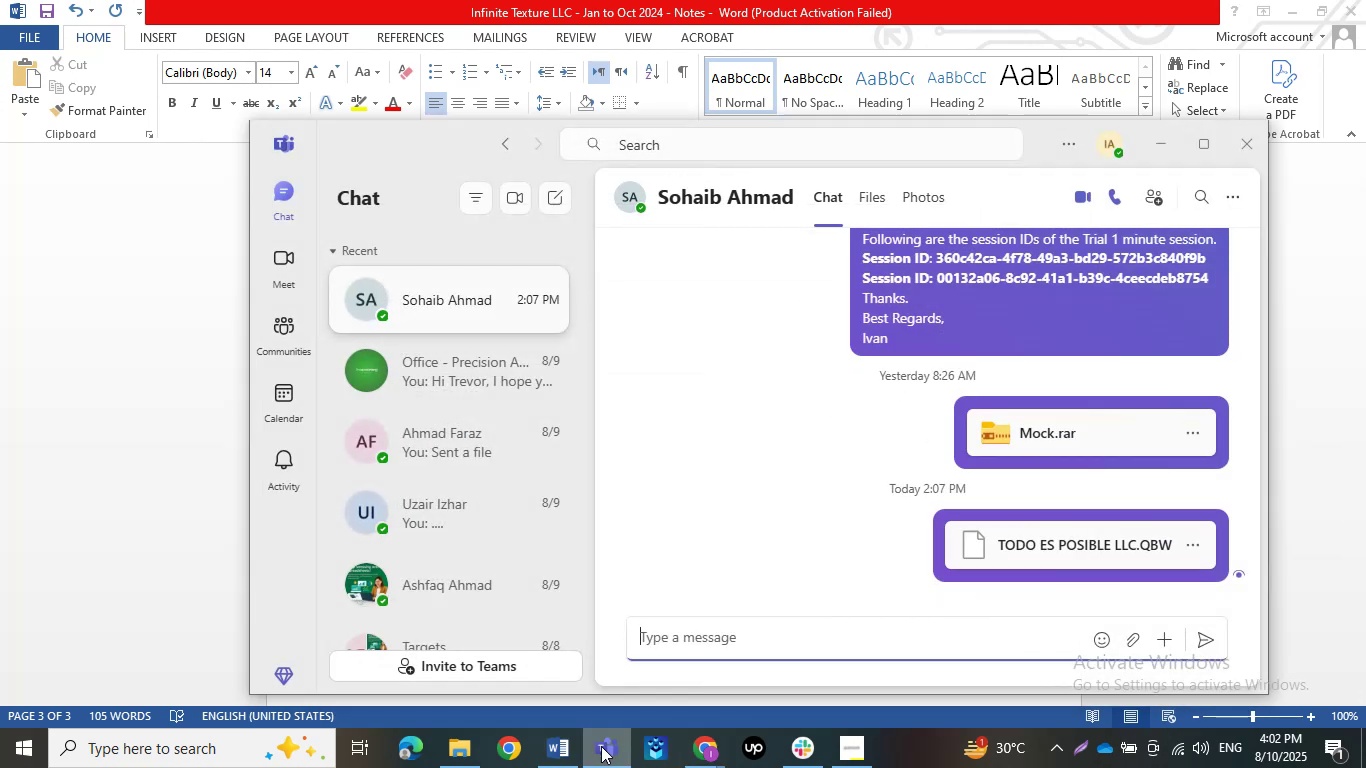 
left_click([601, 746])
 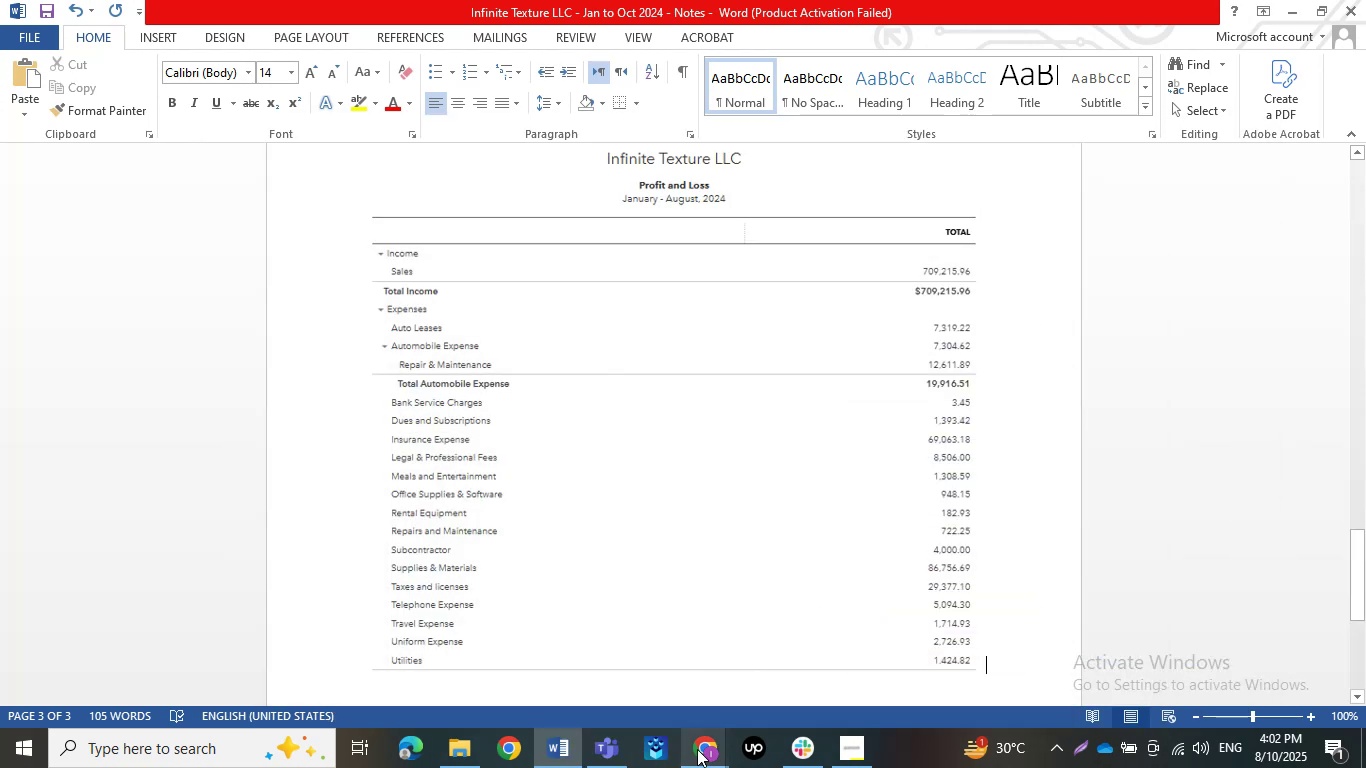 
left_click([697, 749])
 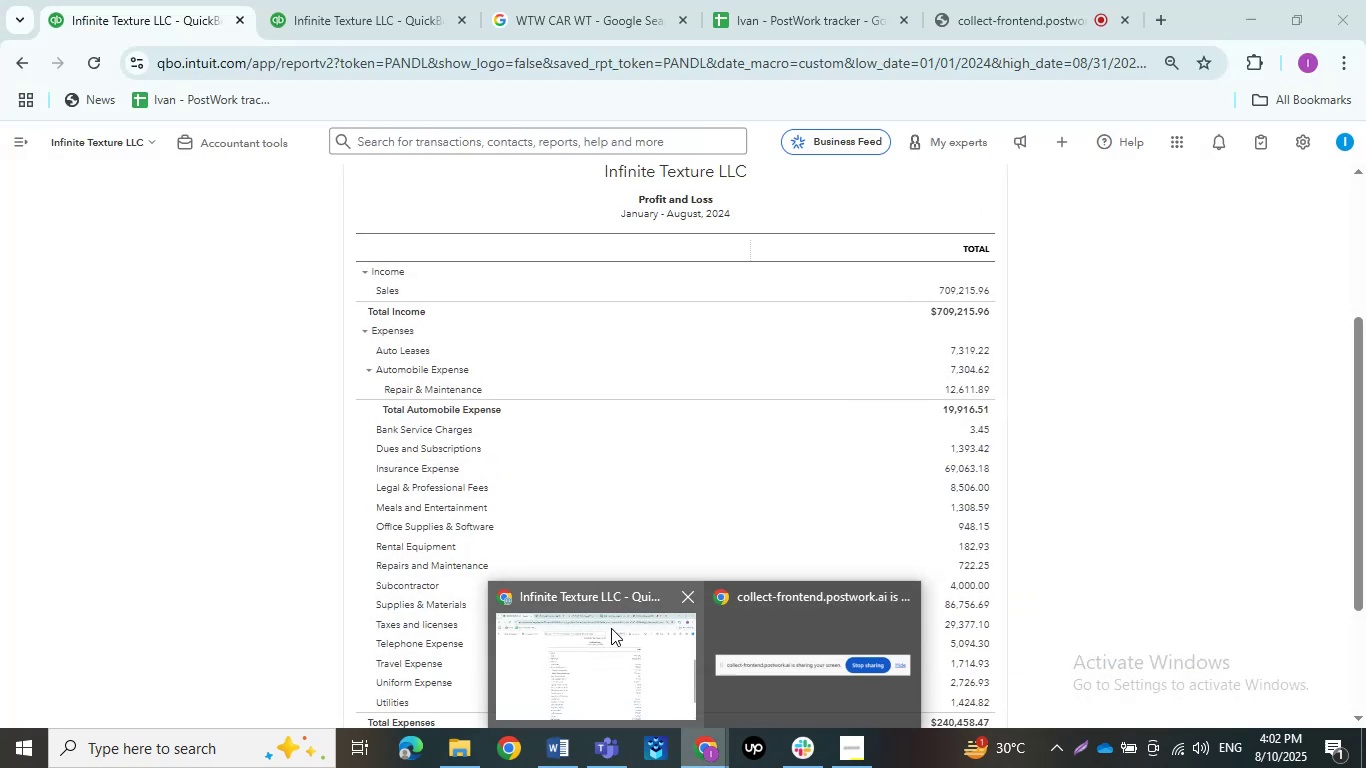 
left_click([611, 628])
 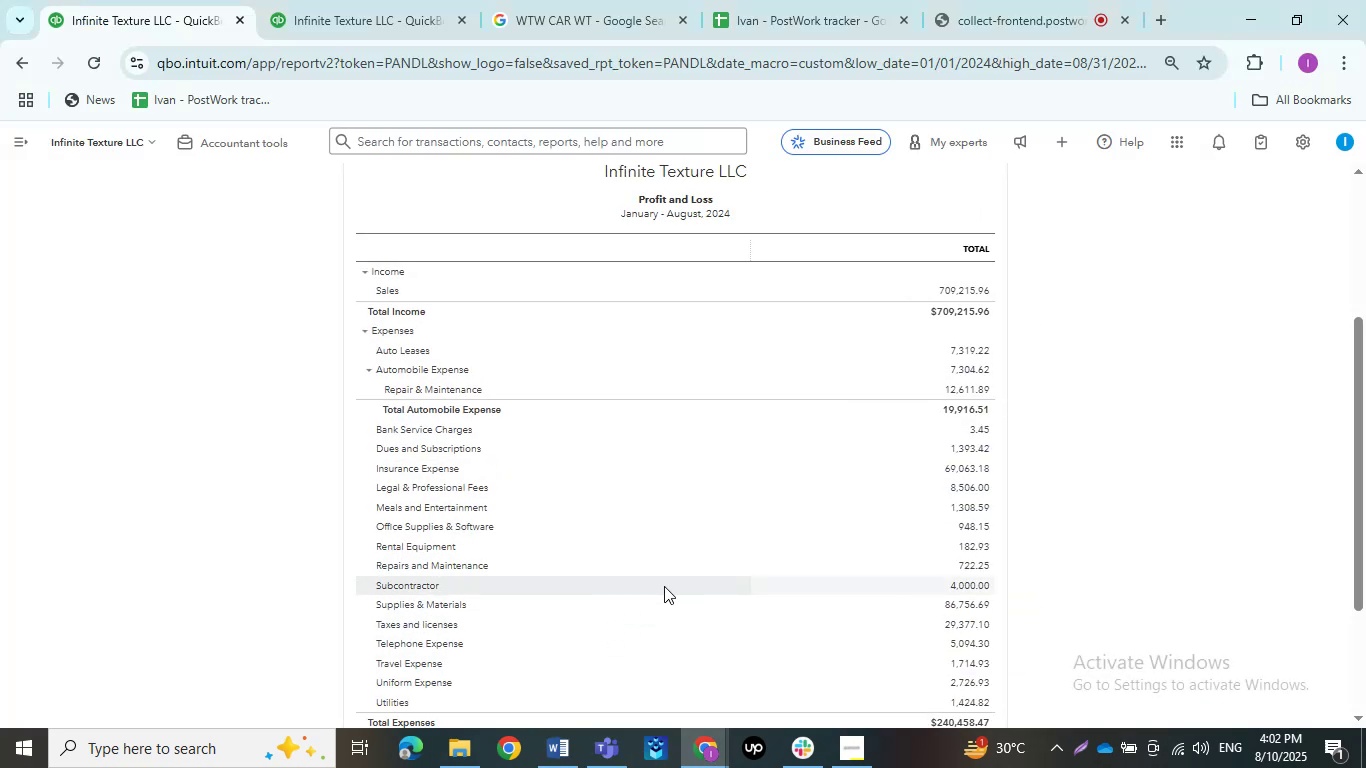 
scroll: coordinate [665, 586], scroll_direction: down, amount: 2.0
 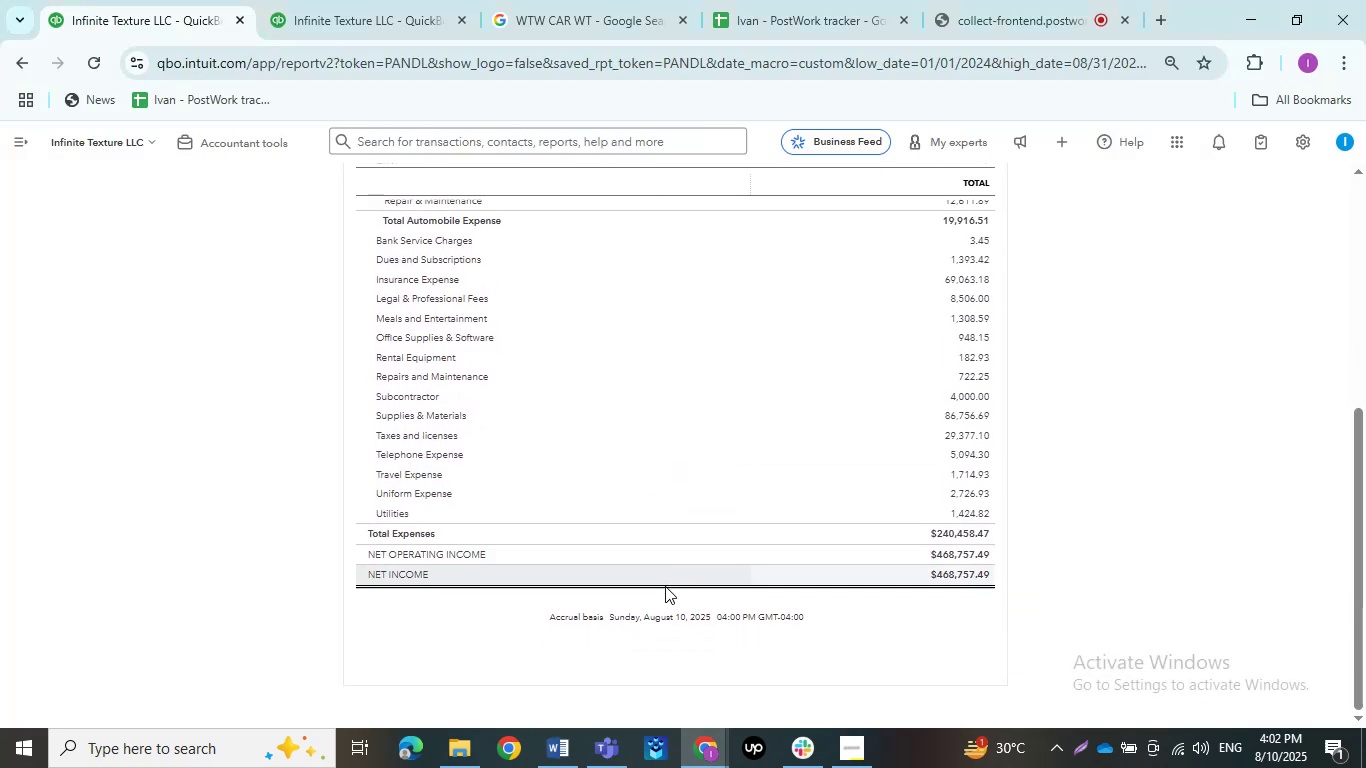 
key(PrintScreen)
 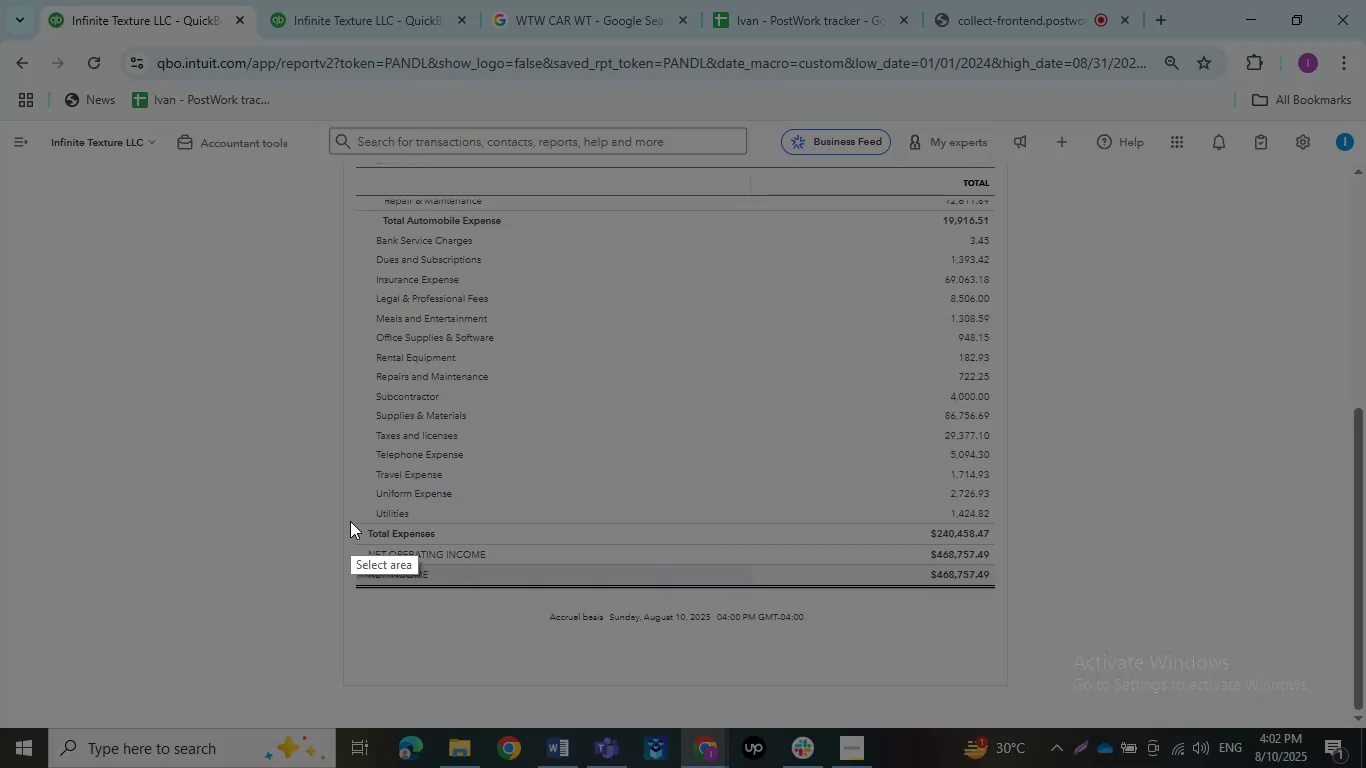 
left_click_drag(start_coordinate=[340, 519], to_coordinate=[1010, 593])
 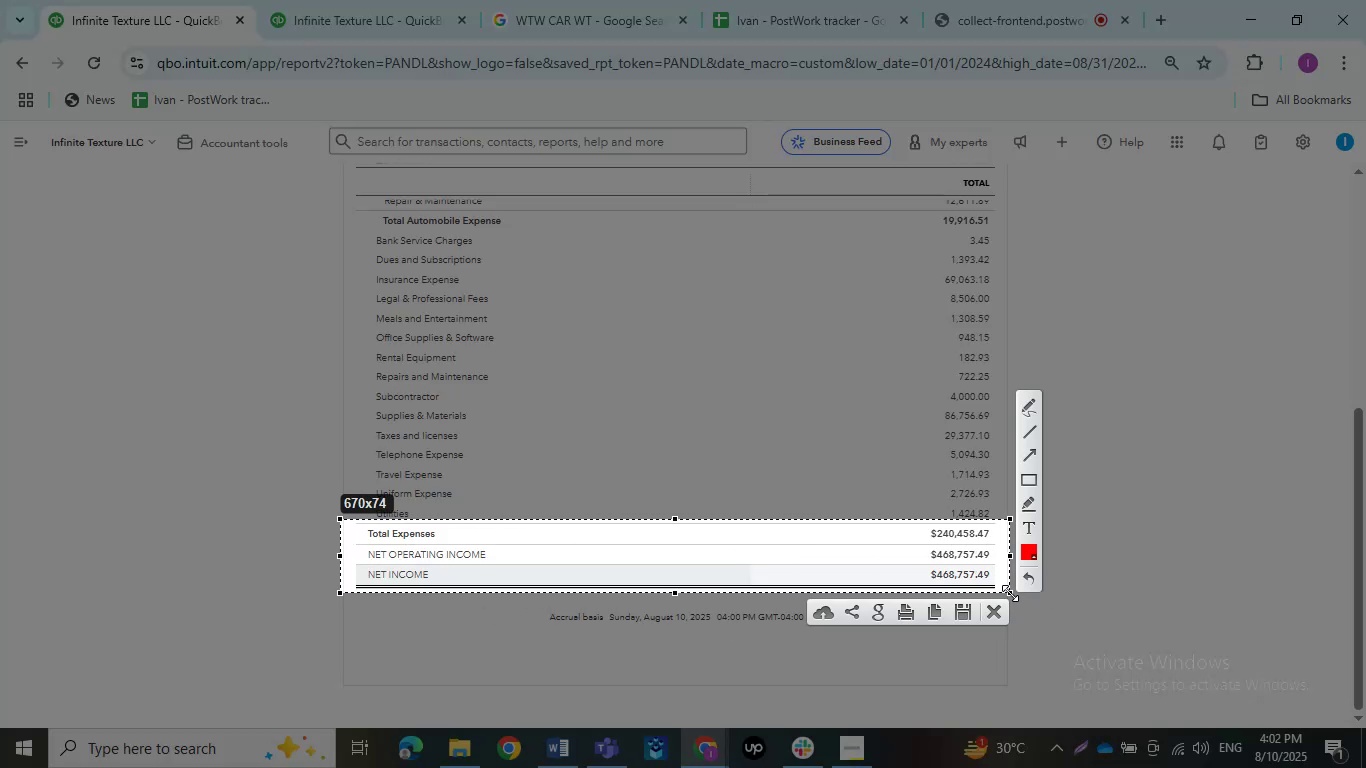 
key(Control+C)
 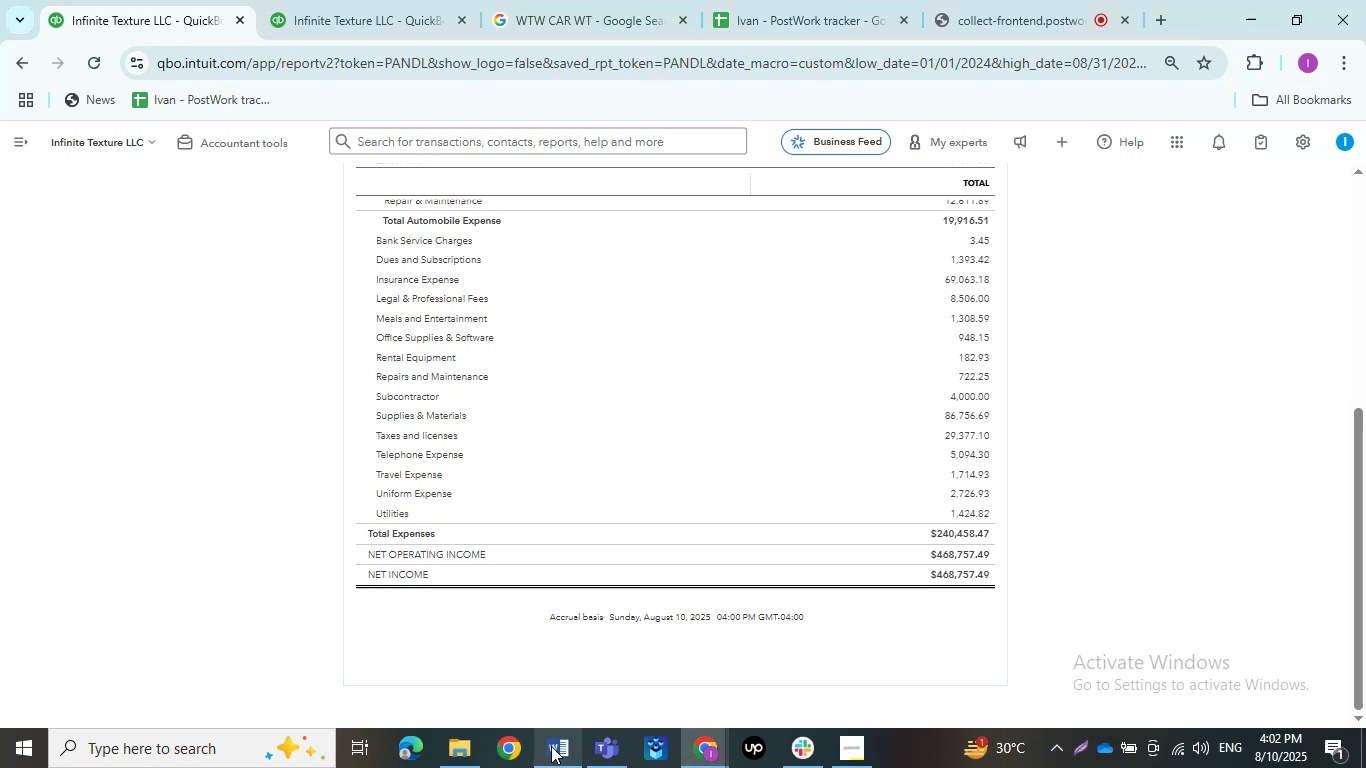 
left_click([553, 746])
 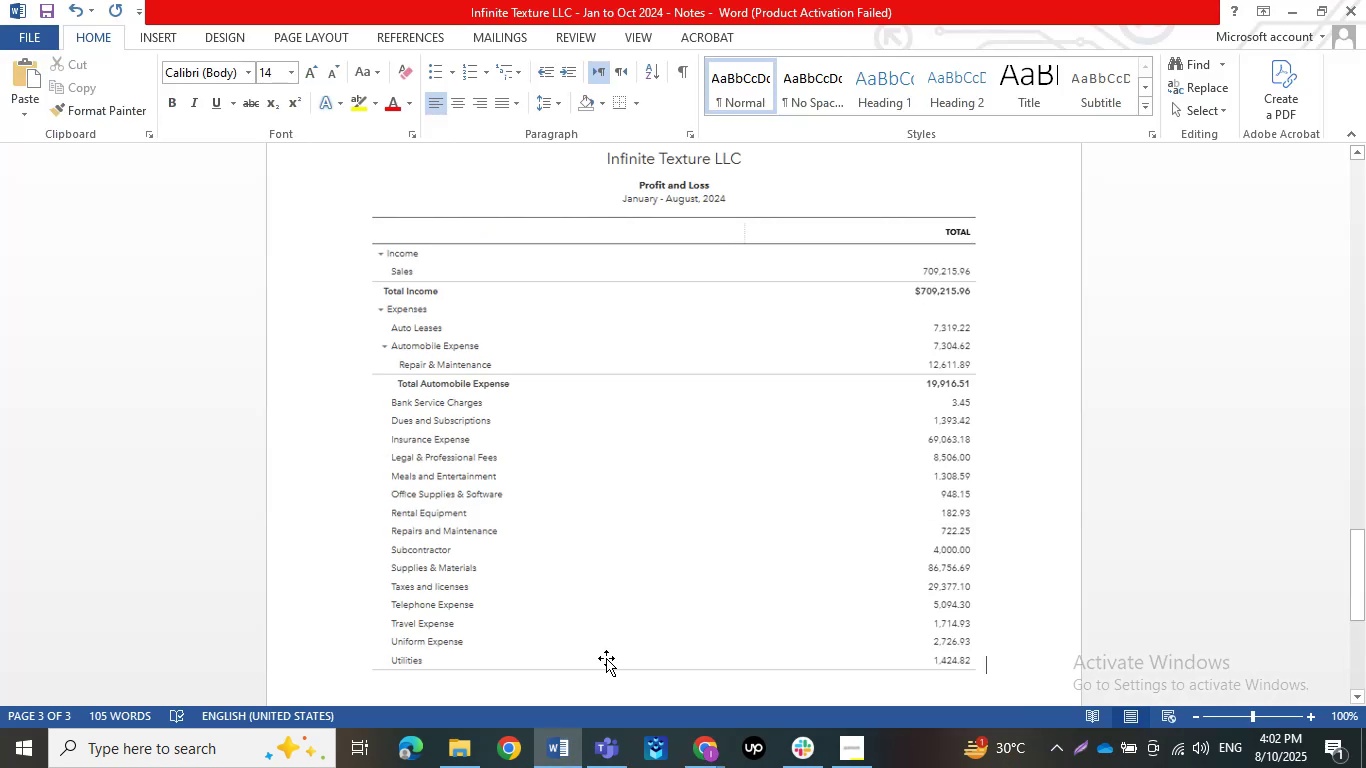 
hold_key(key=ControlLeft, duration=0.62)
 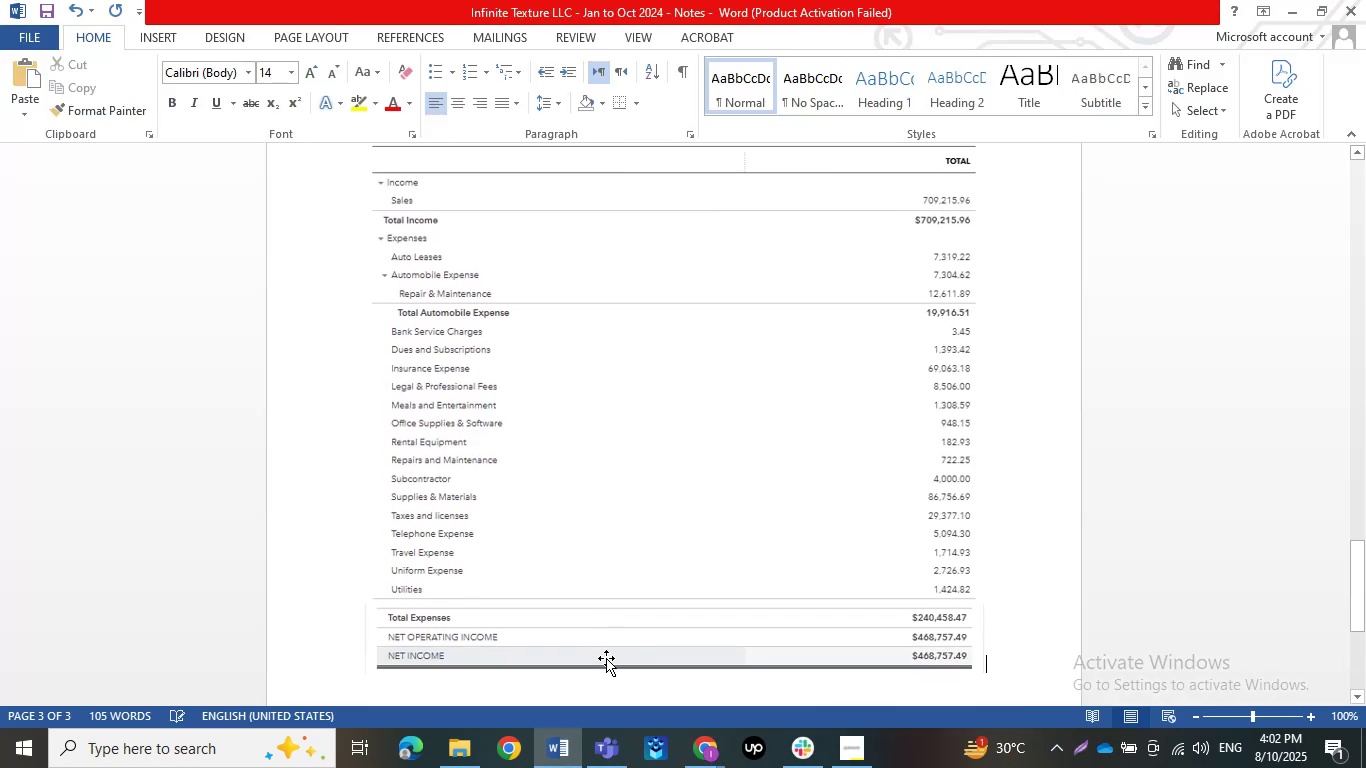 
wait(6.11)
 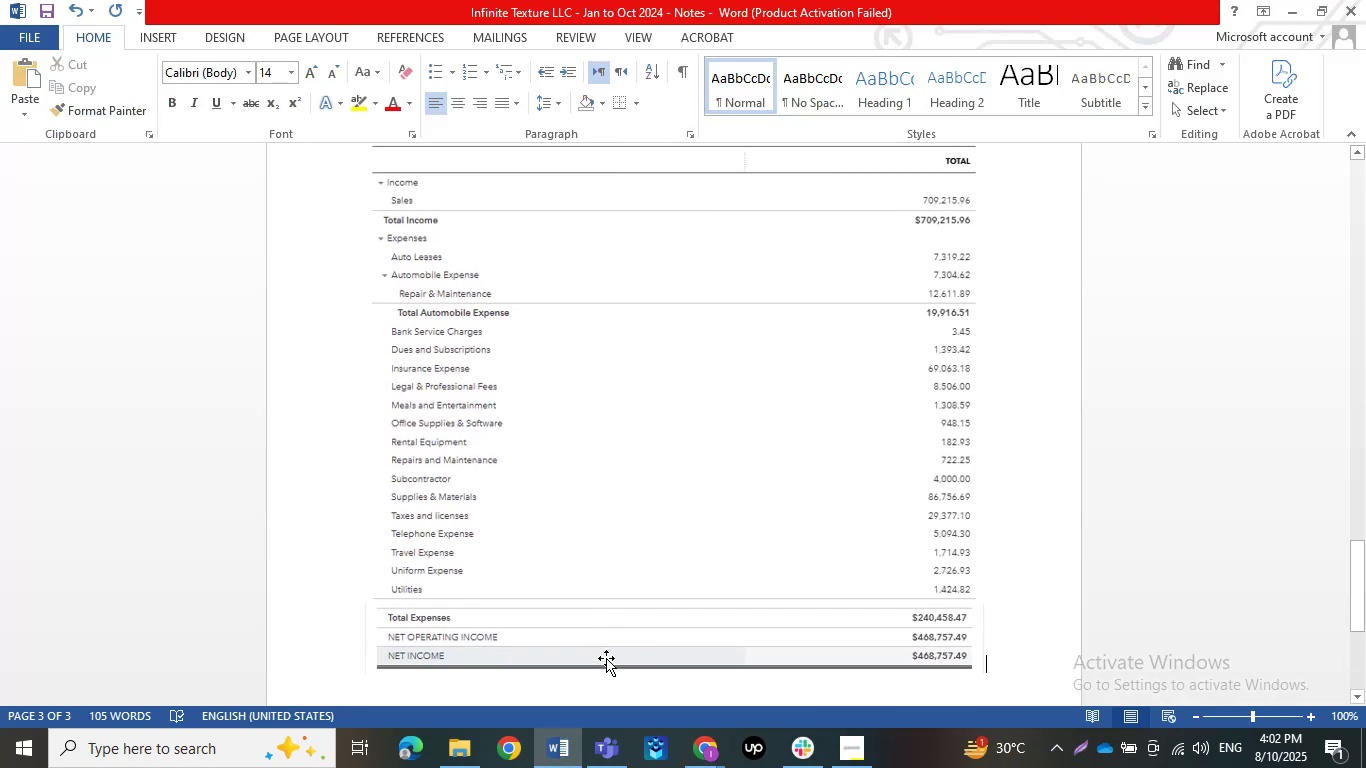 
scroll: coordinate [900, 472], scroll_direction: up, amount: 43.0
 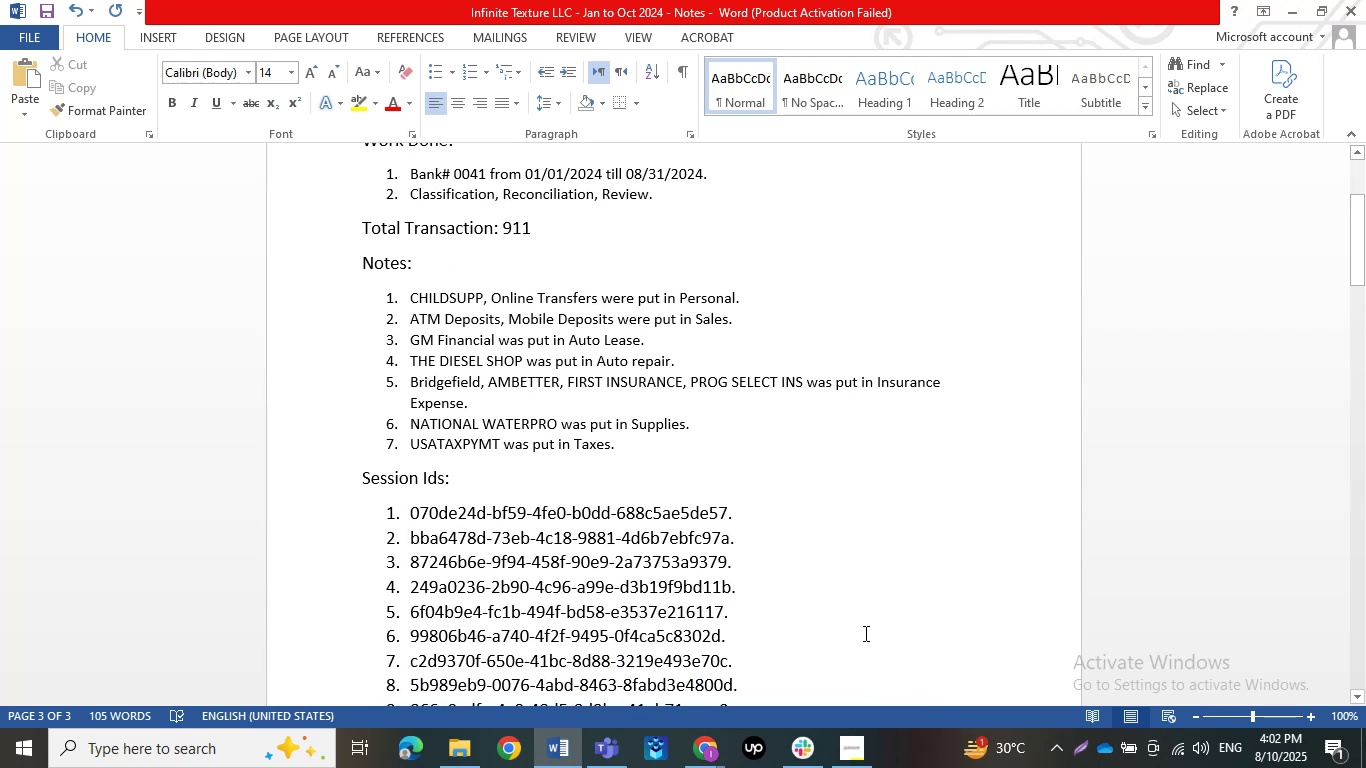 
scroll: coordinate [862, 633], scroll_direction: down, amount: 2.0
 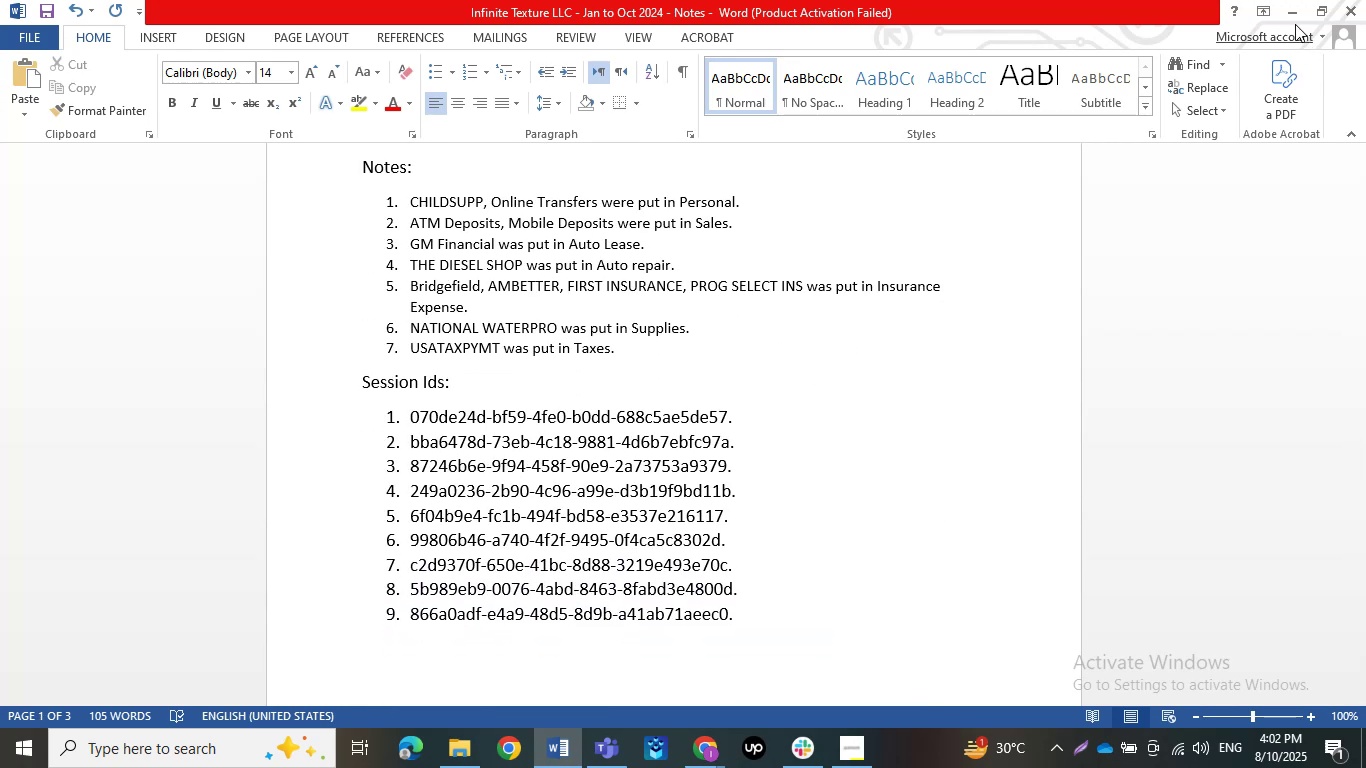 
left_click([1295, 12])
 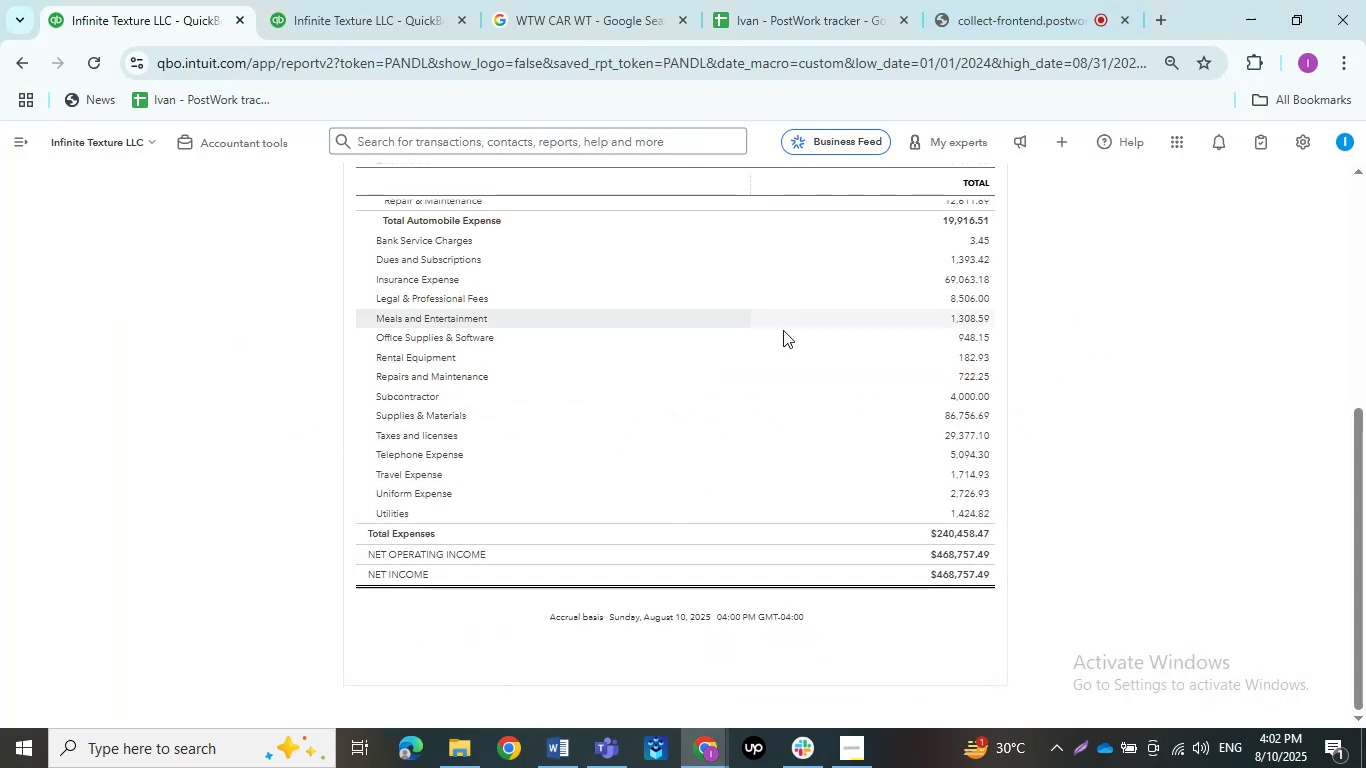 
scroll: coordinate [359, 462], scroll_direction: up, amount: 7.0
 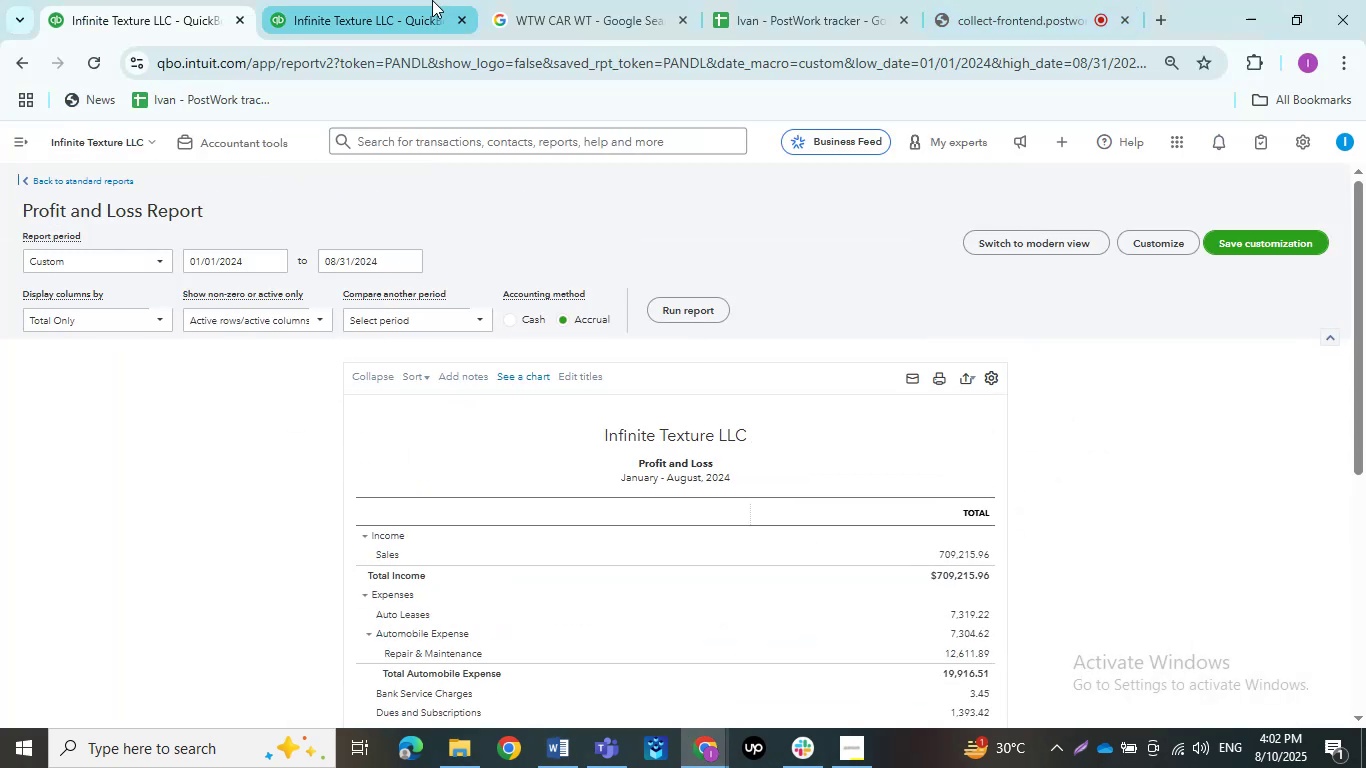 
left_click([432, 0])
 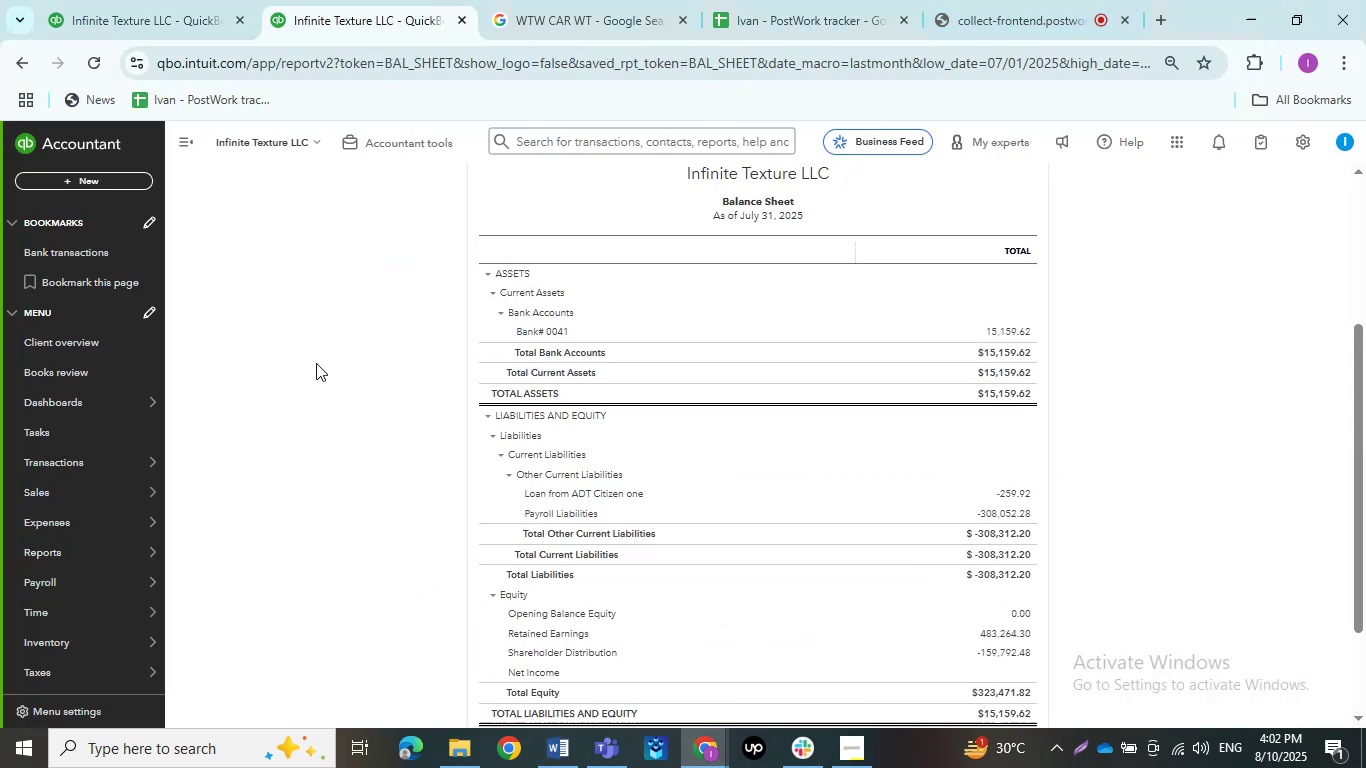 
scroll: coordinate [316, 363], scroll_direction: up, amount: 1.0
 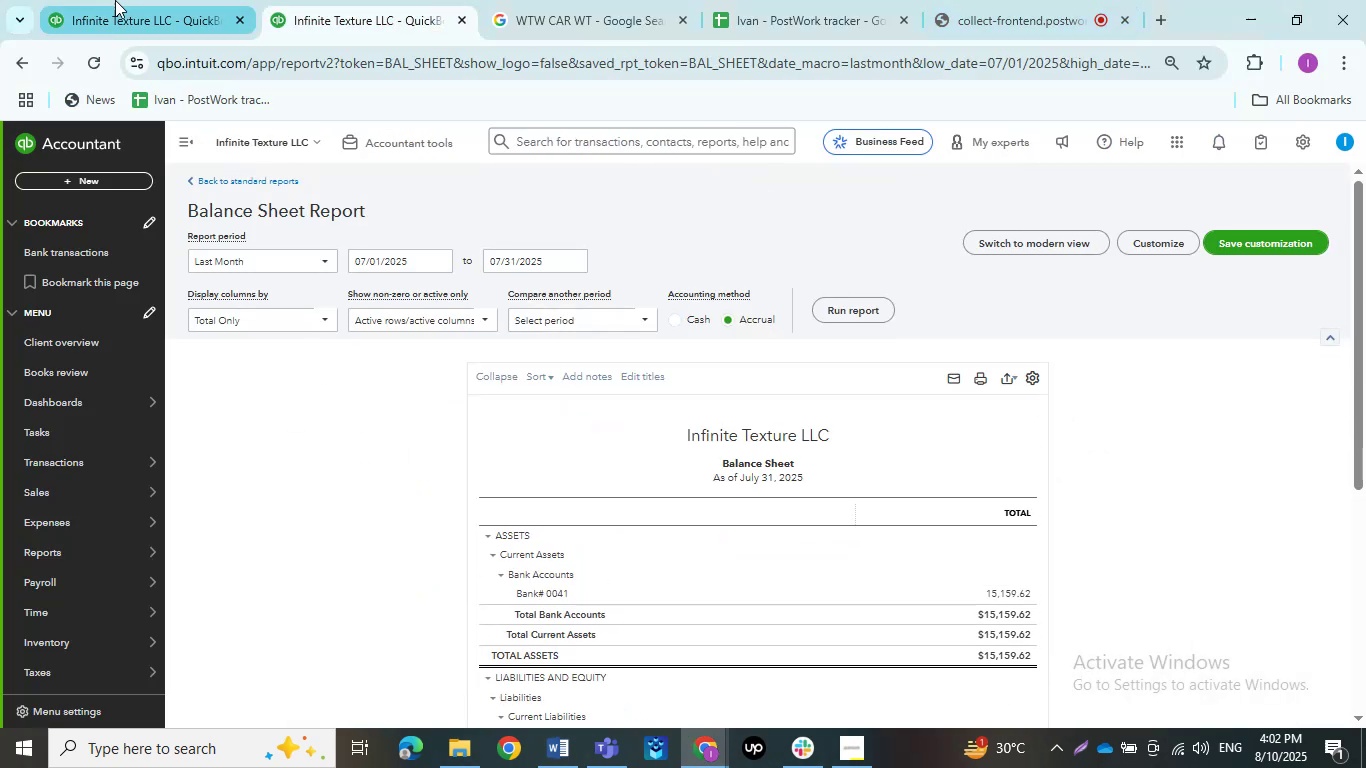 
left_click([114, 0])
 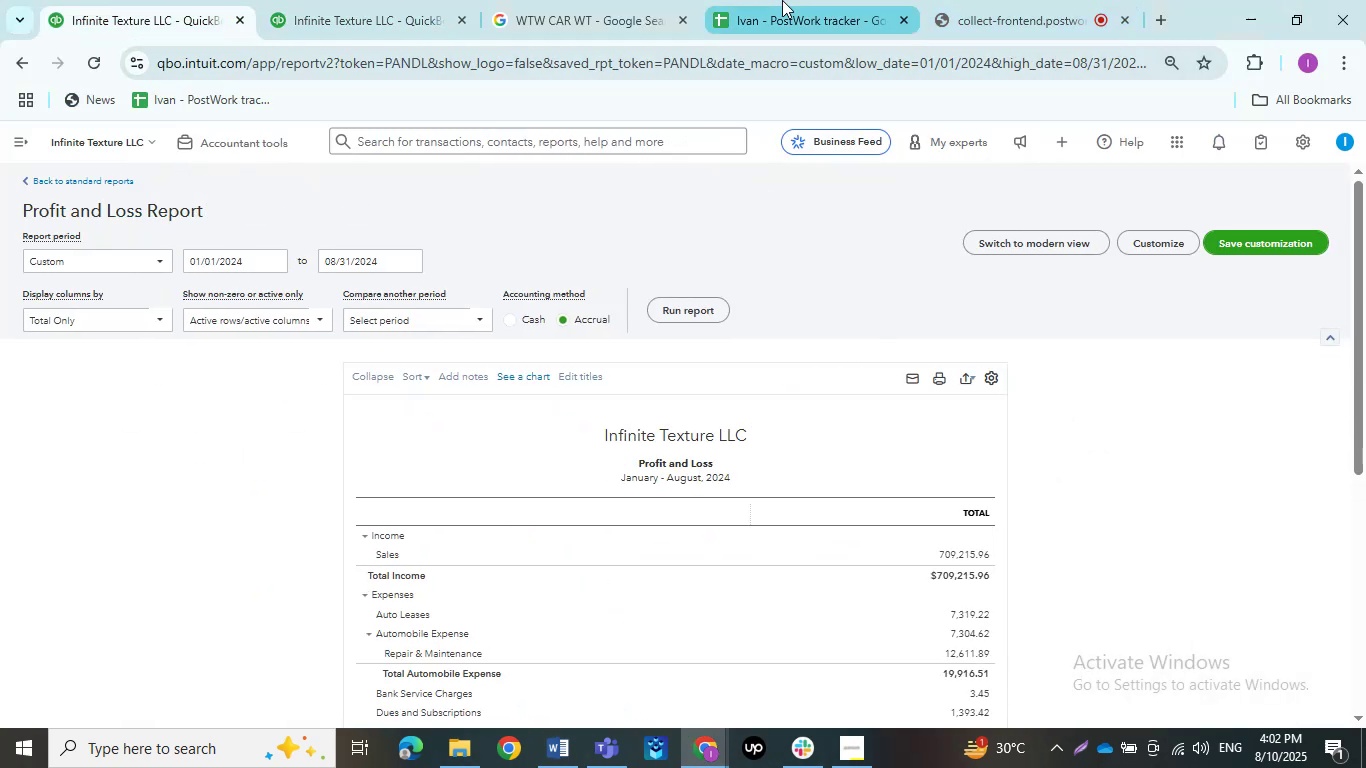 
left_click([782, 0])
 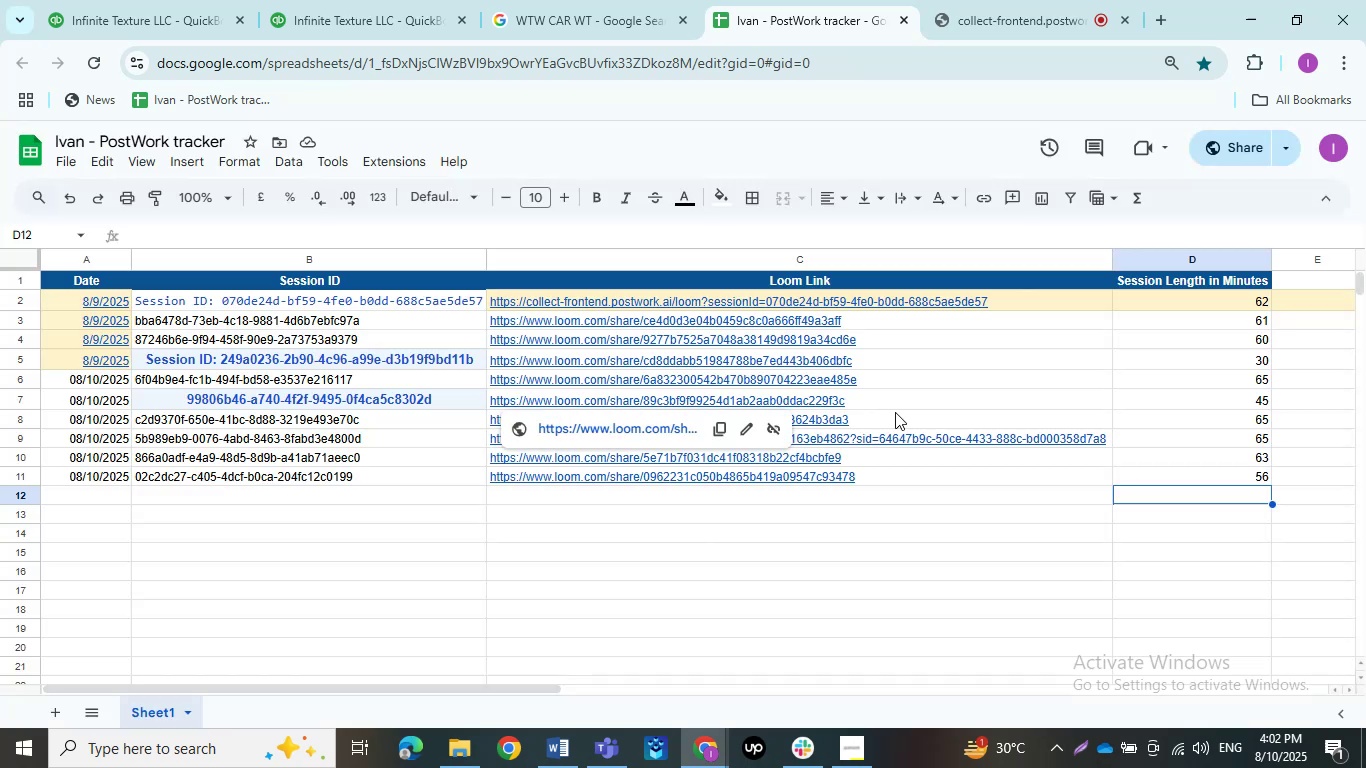 
left_click([1036, 0])
 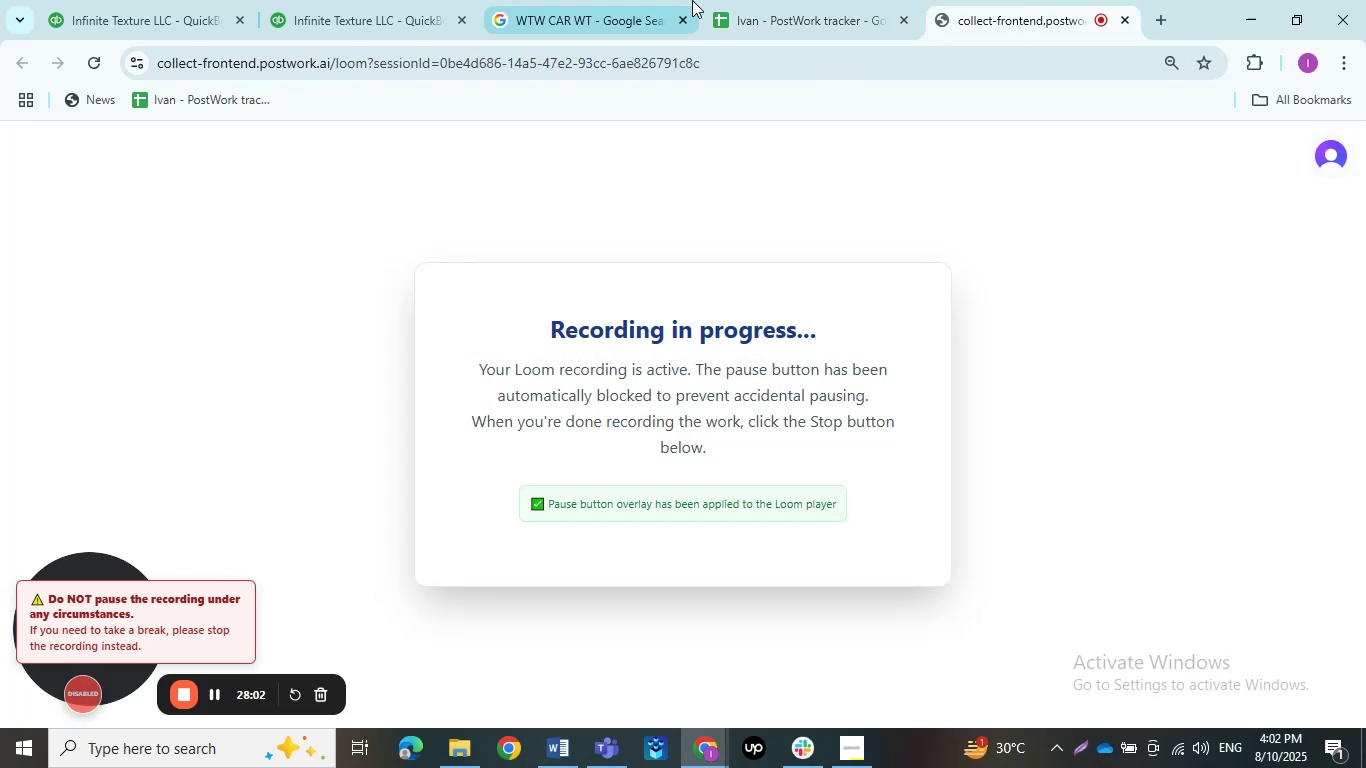 
left_click([365, 0])
 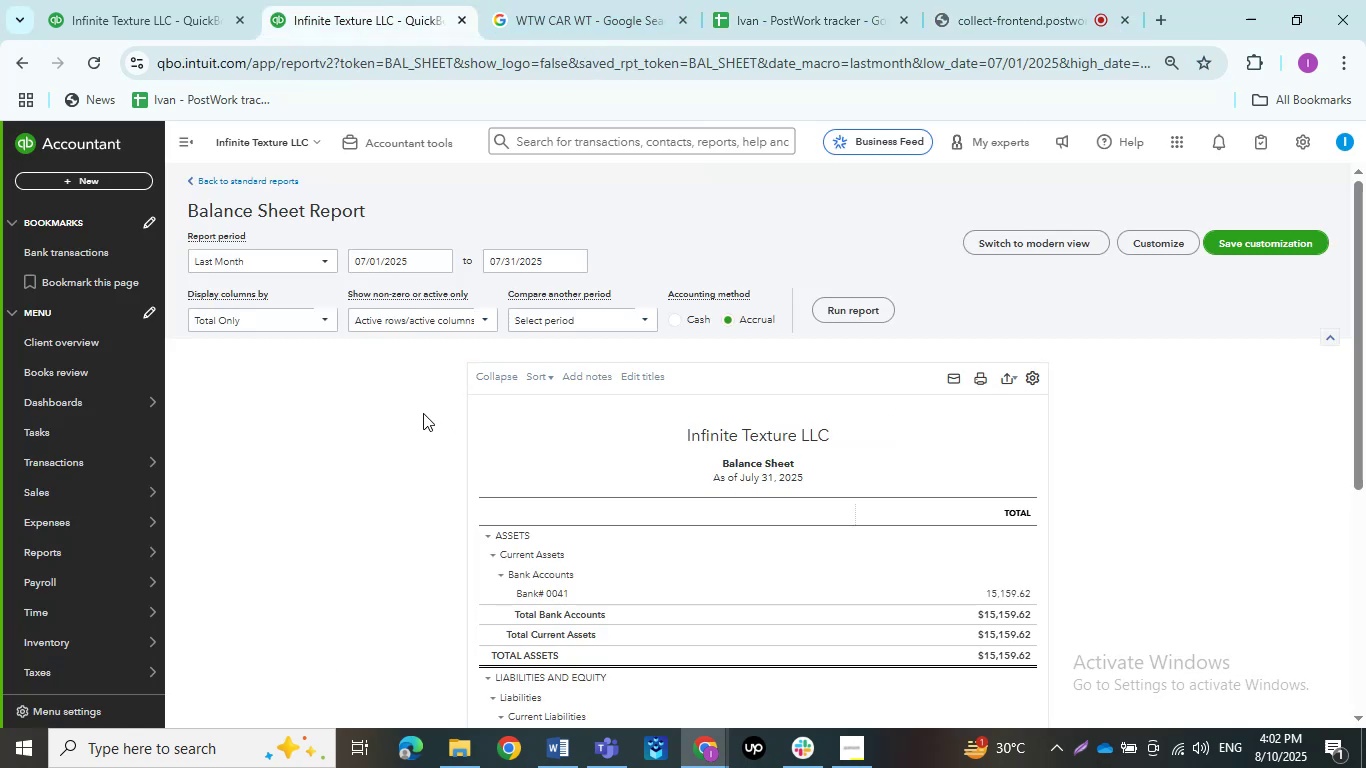 
scroll: coordinate [427, 415], scroll_direction: down, amount: 4.0
 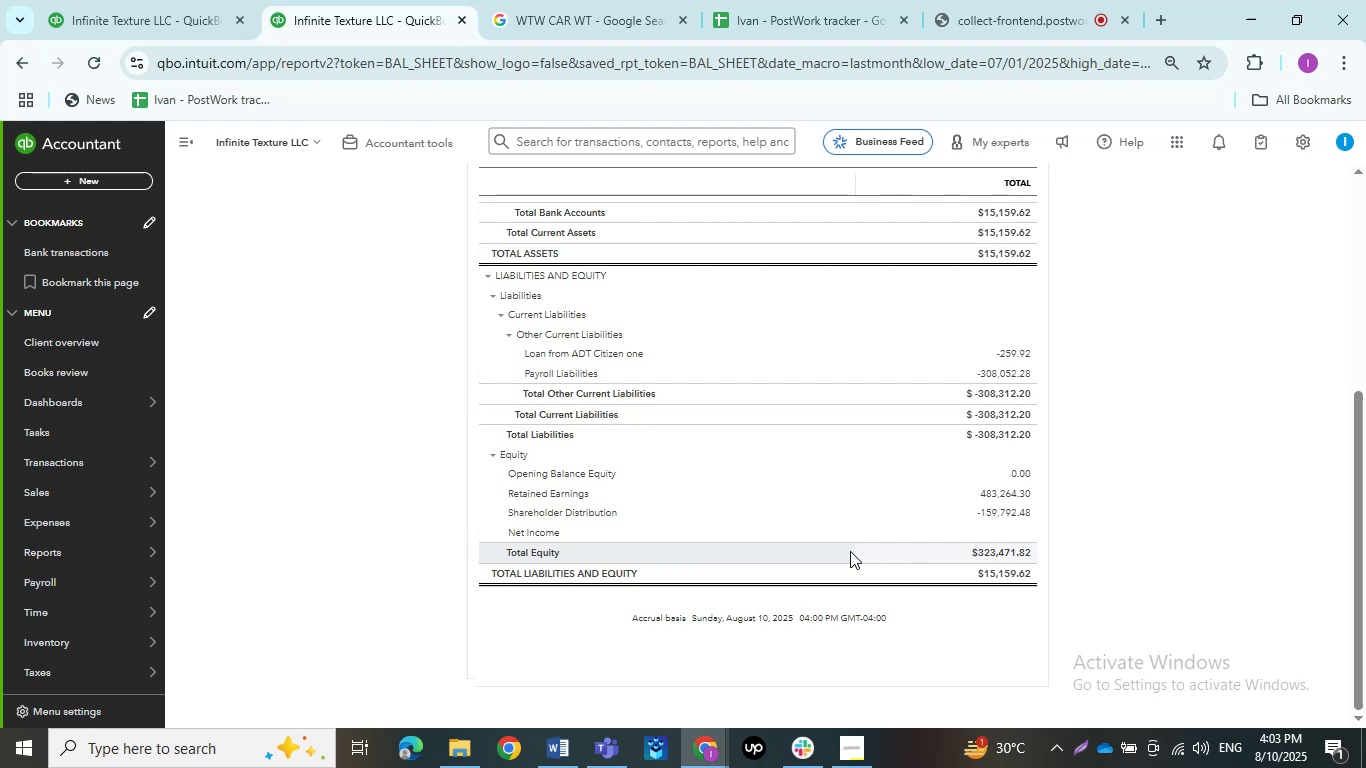 
wait(11.57)
 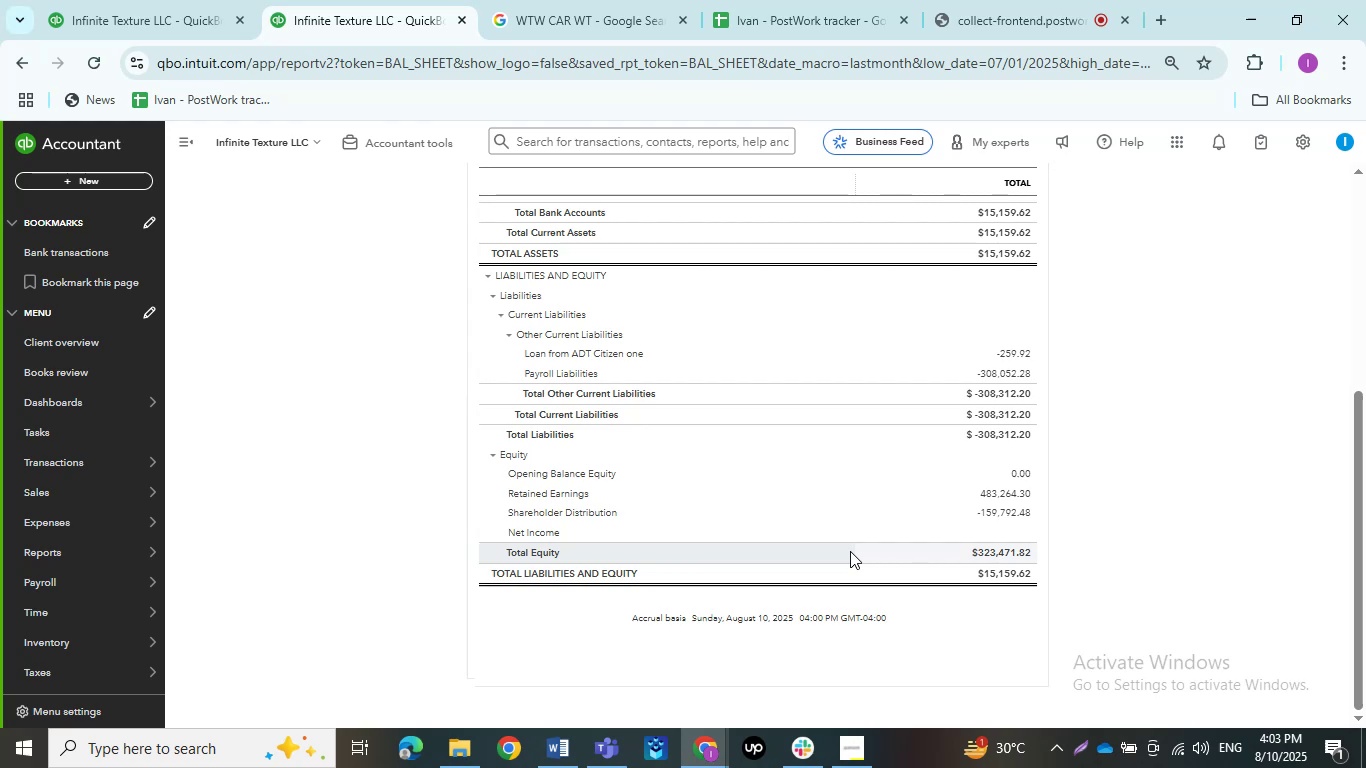 
left_click([1003, 513])
 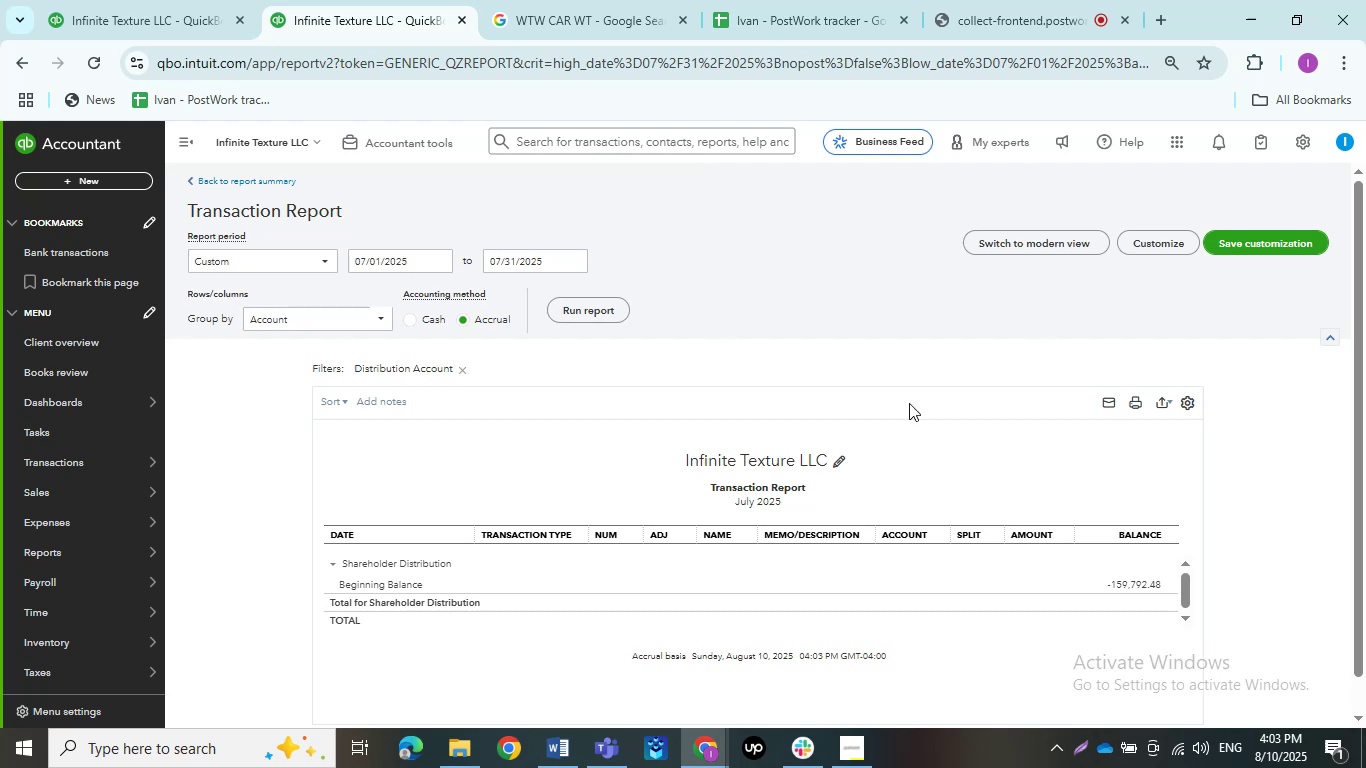 
left_click([287, 269])
 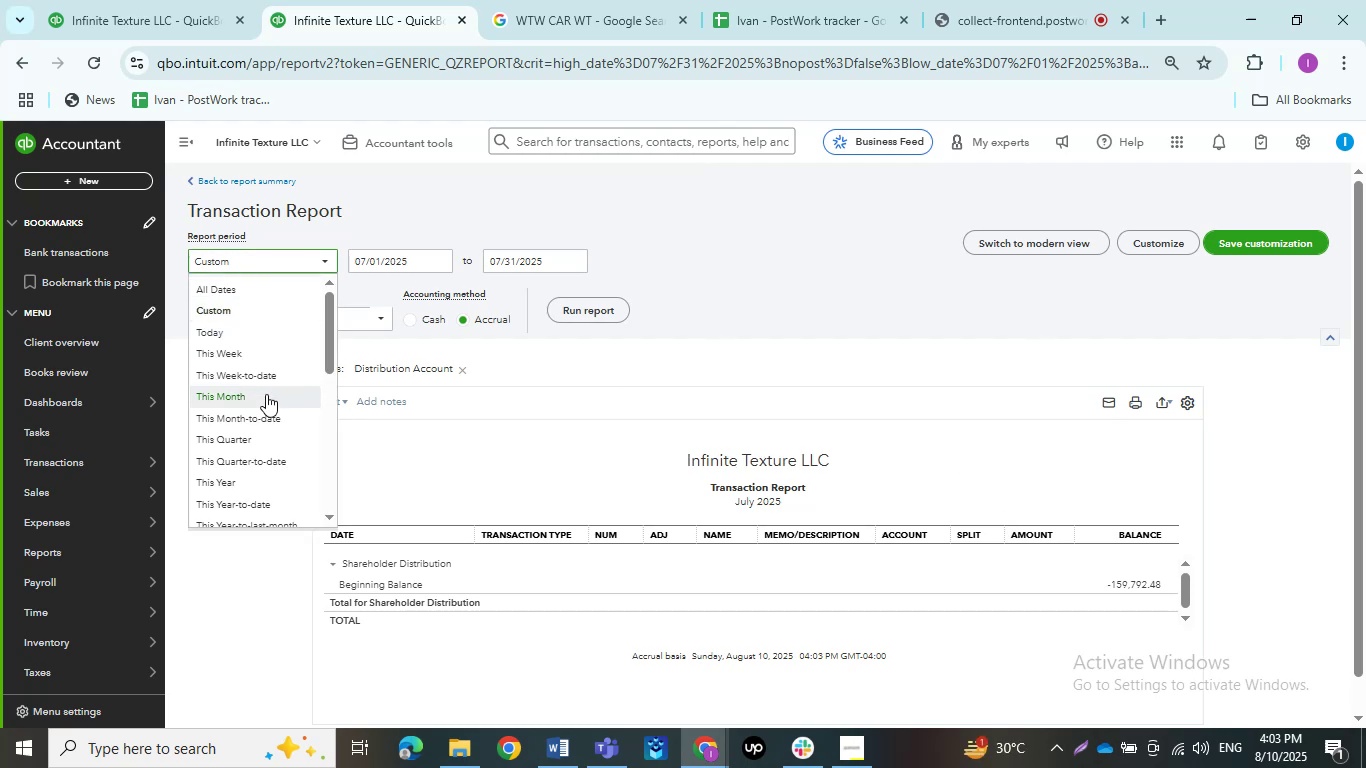 
scroll: coordinate [266, 406], scroll_direction: down, amount: 3.0
 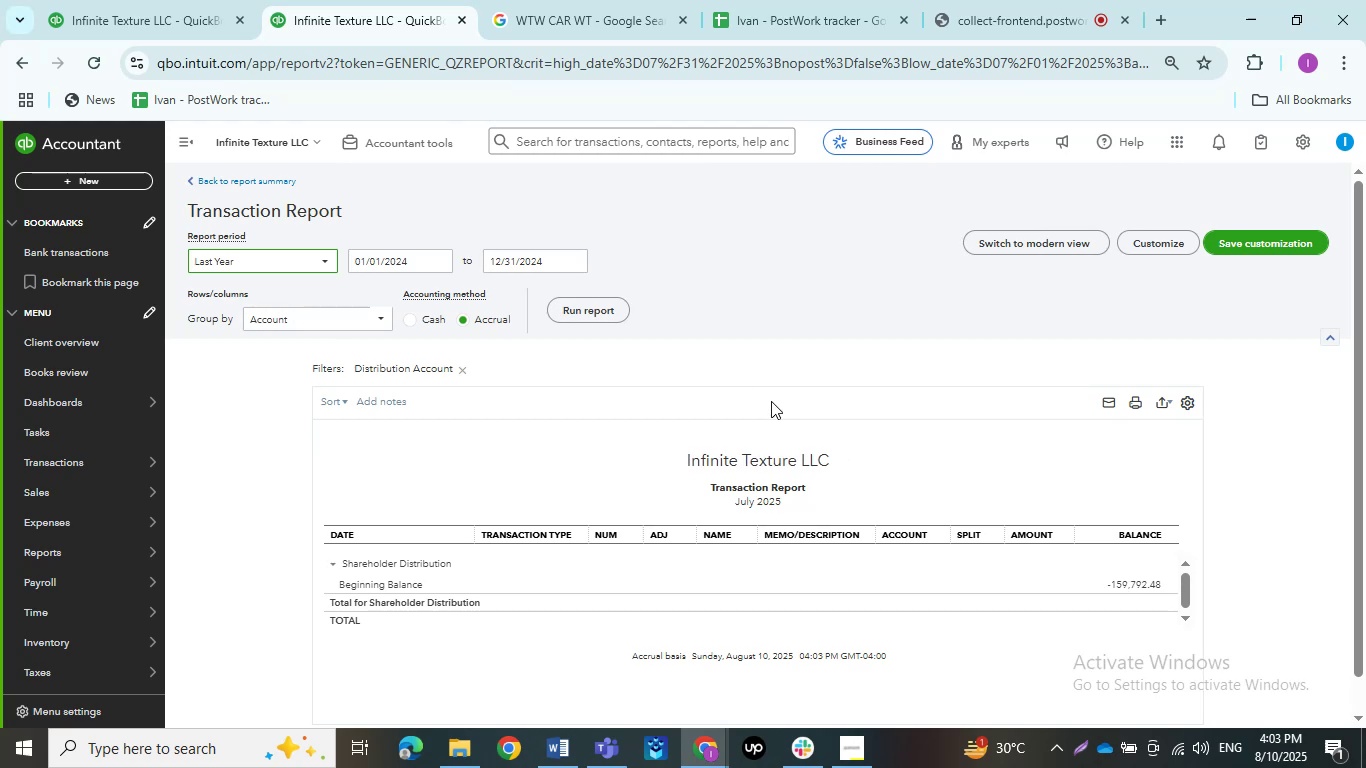 
wait(28.9)
 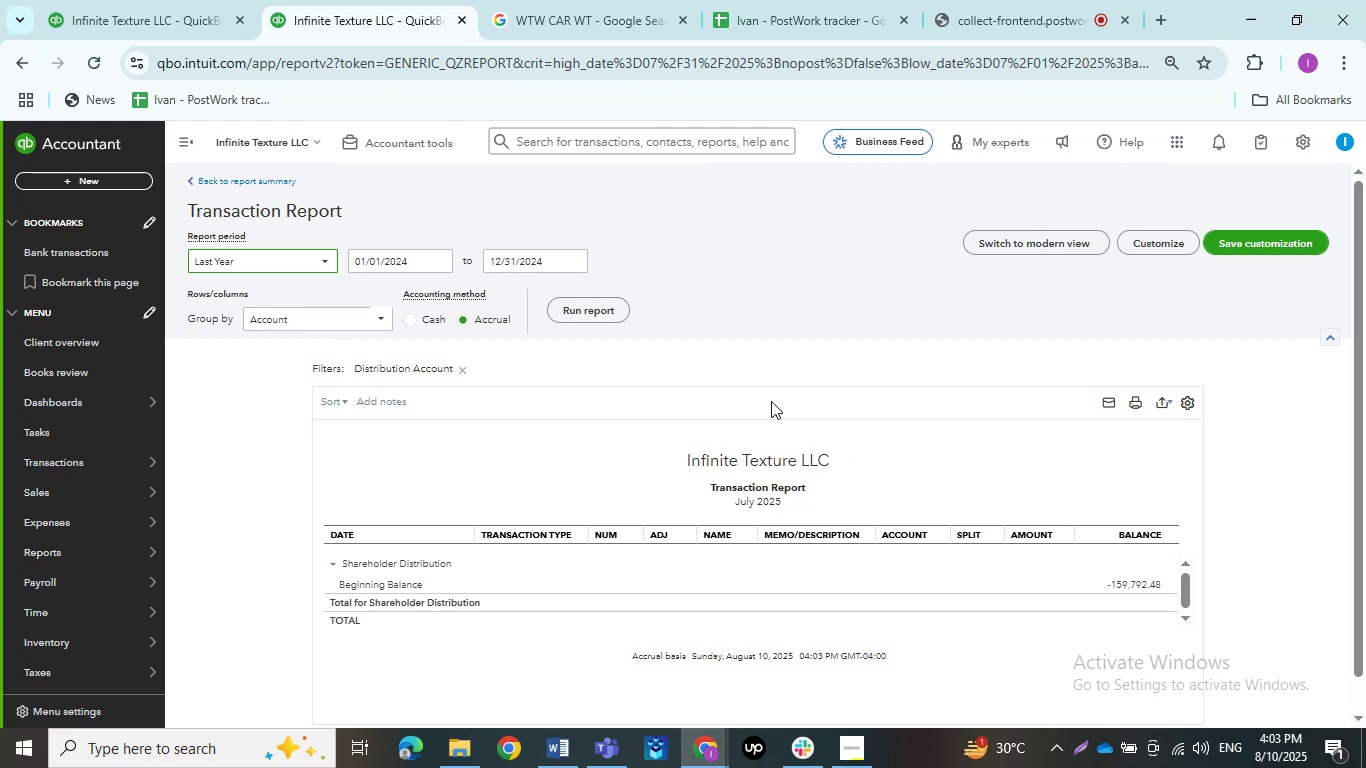 
double_click([582, 310])
 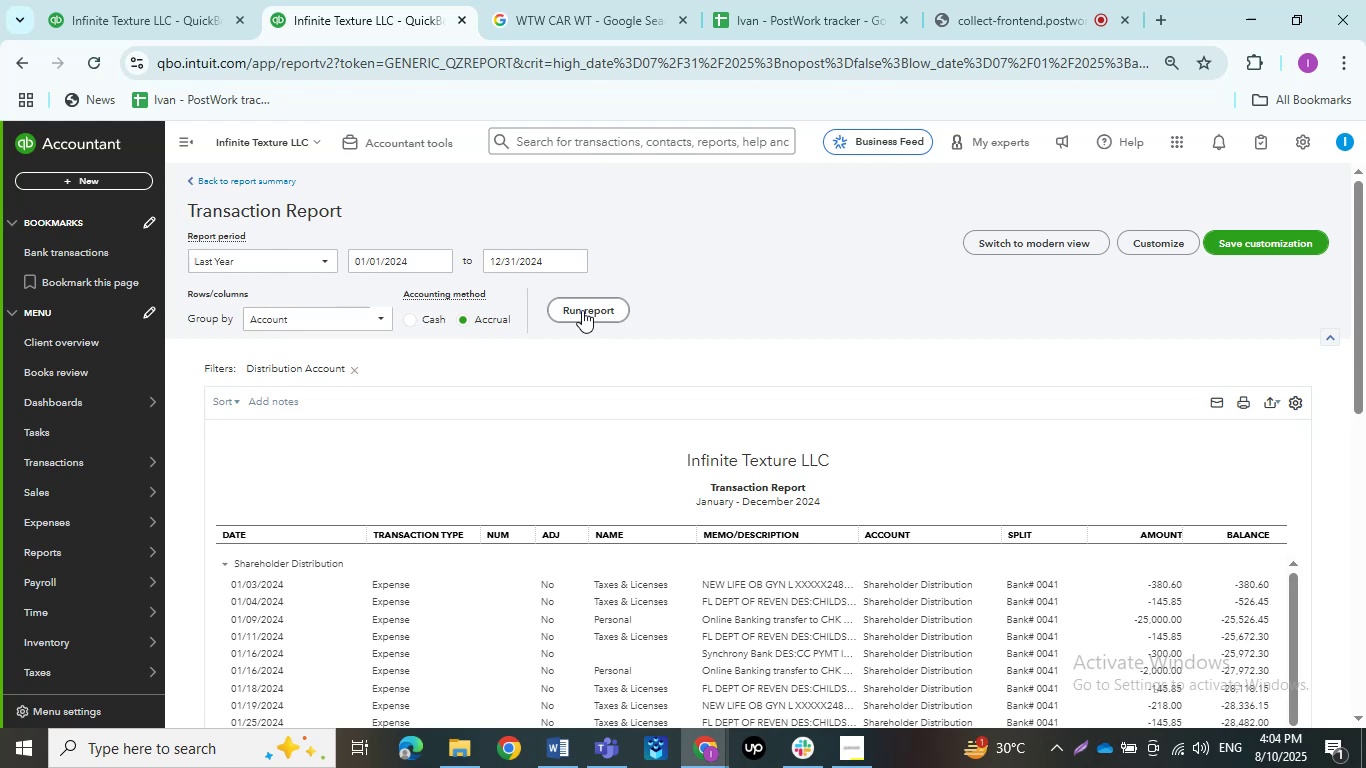 
wait(20.33)
 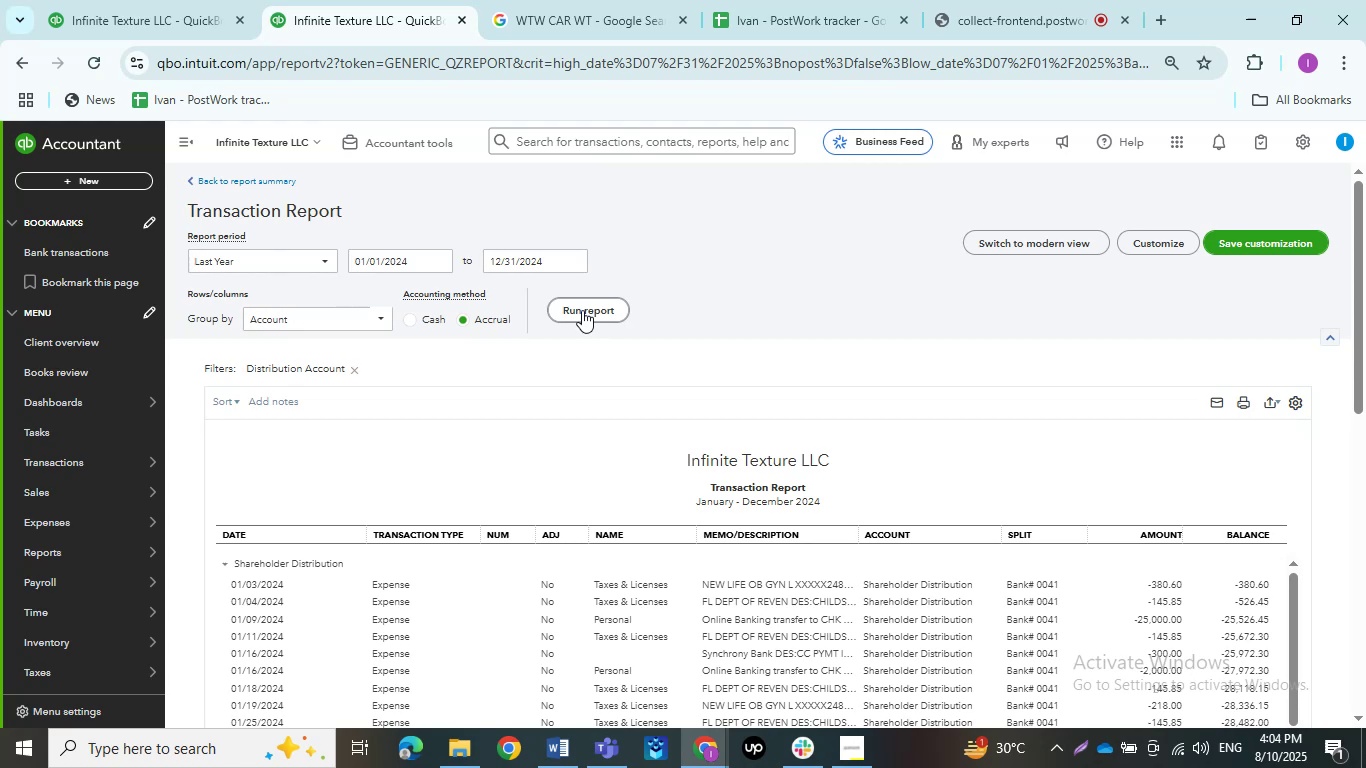 
scroll: coordinate [582, 310], scroll_direction: down, amount: 5.0
 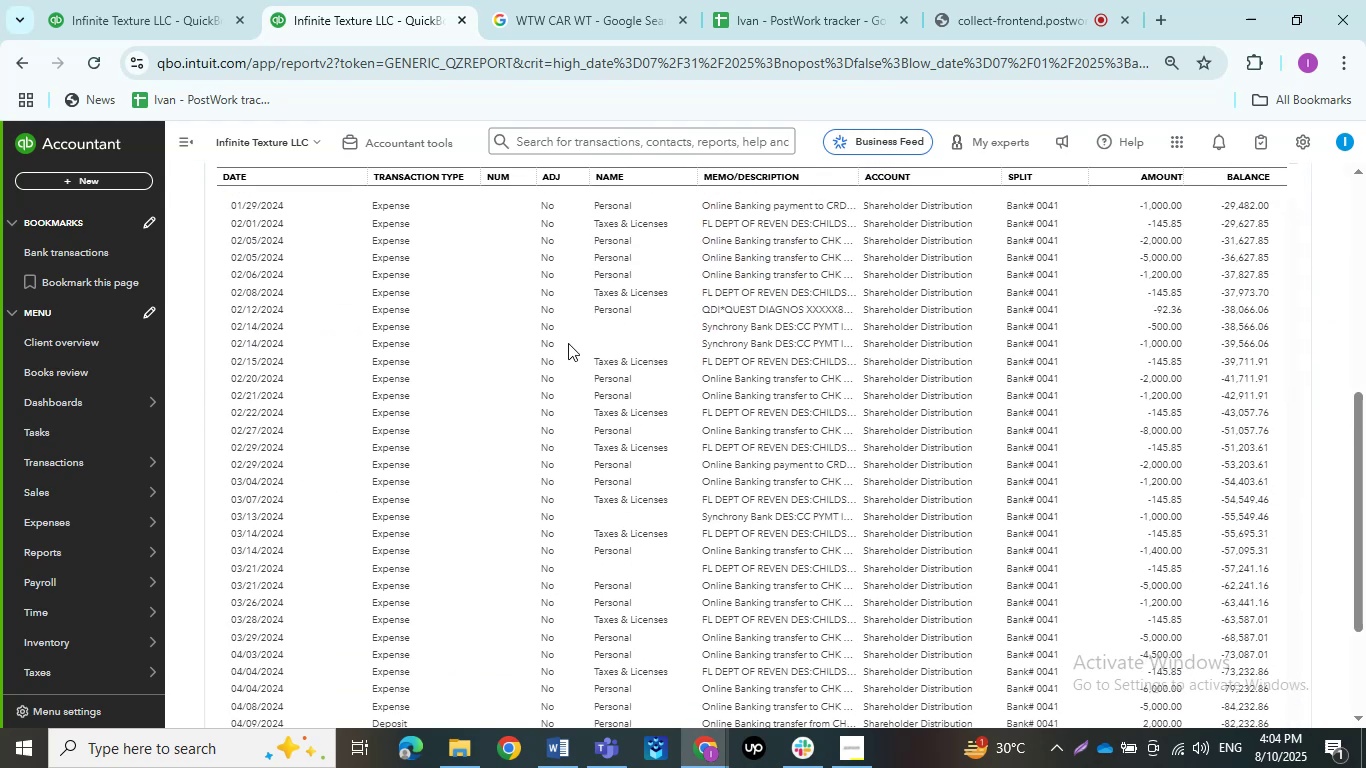 
scroll: coordinate [458, 362], scroll_direction: up, amount: 16.0
 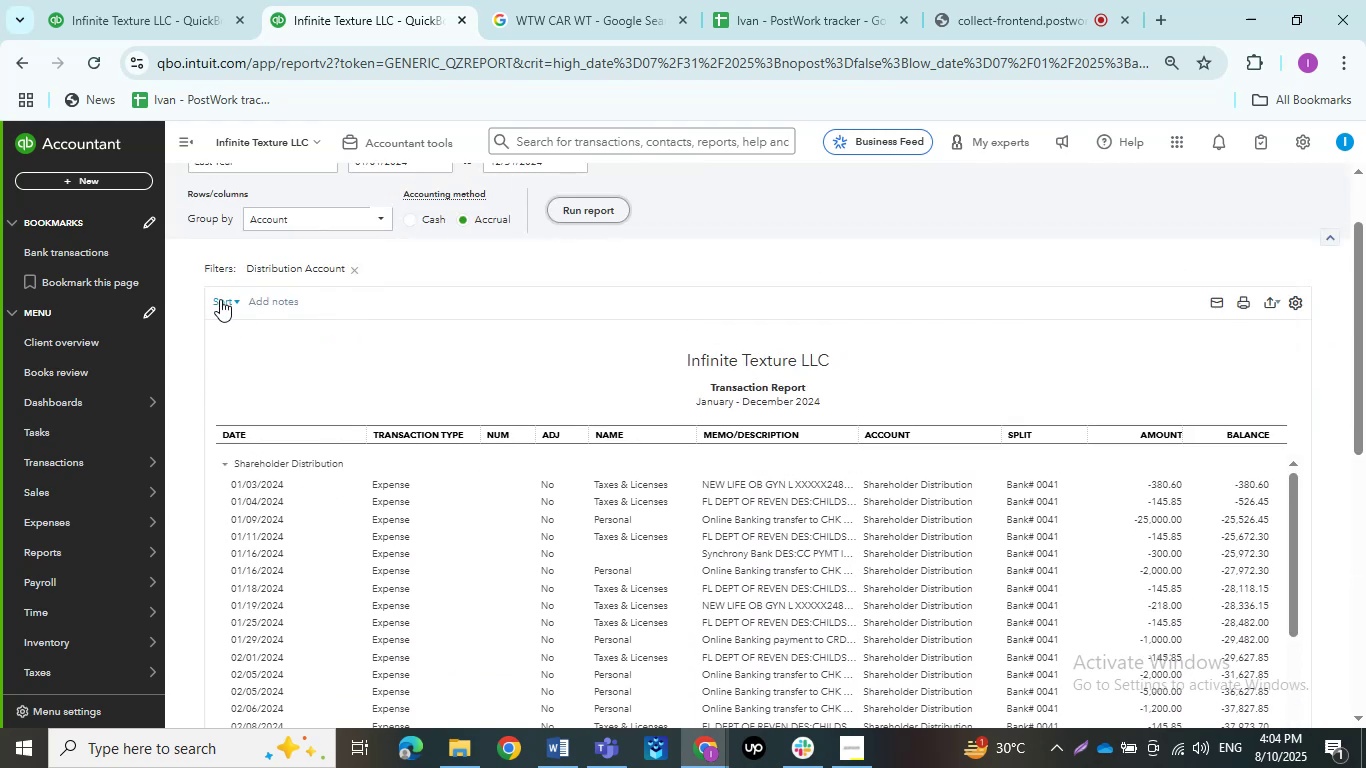 
left_click([220, 299])
 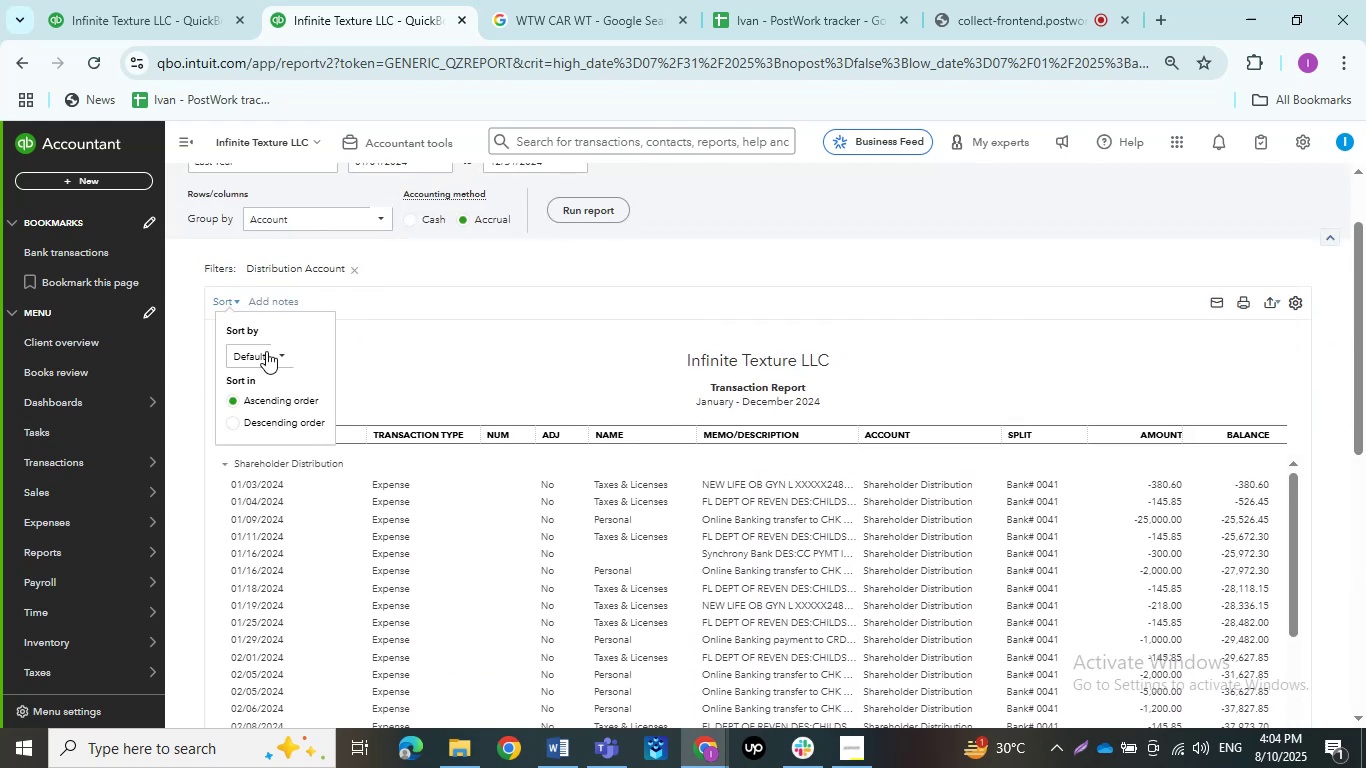 
left_click([266, 351])
 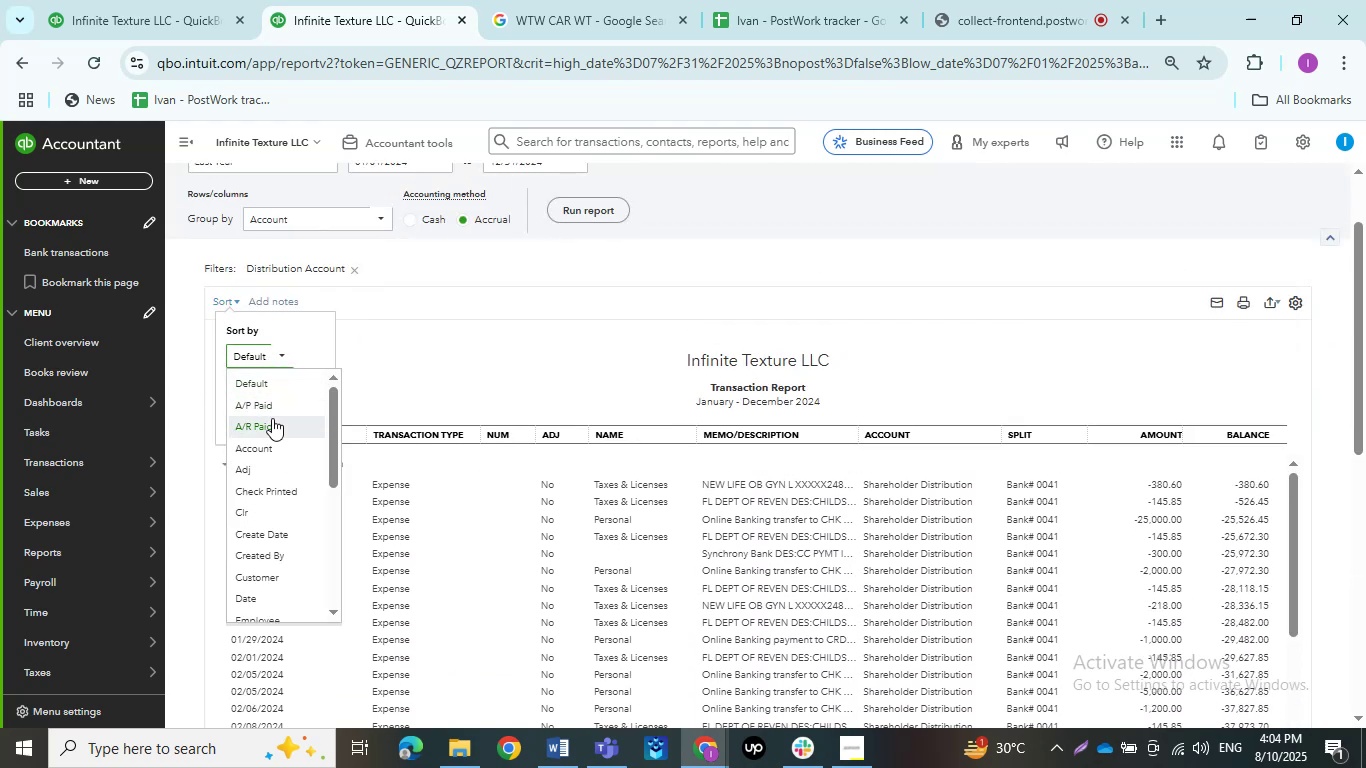 
scroll: coordinate [498, 323], scroll_direction: down, amount: 28.0
 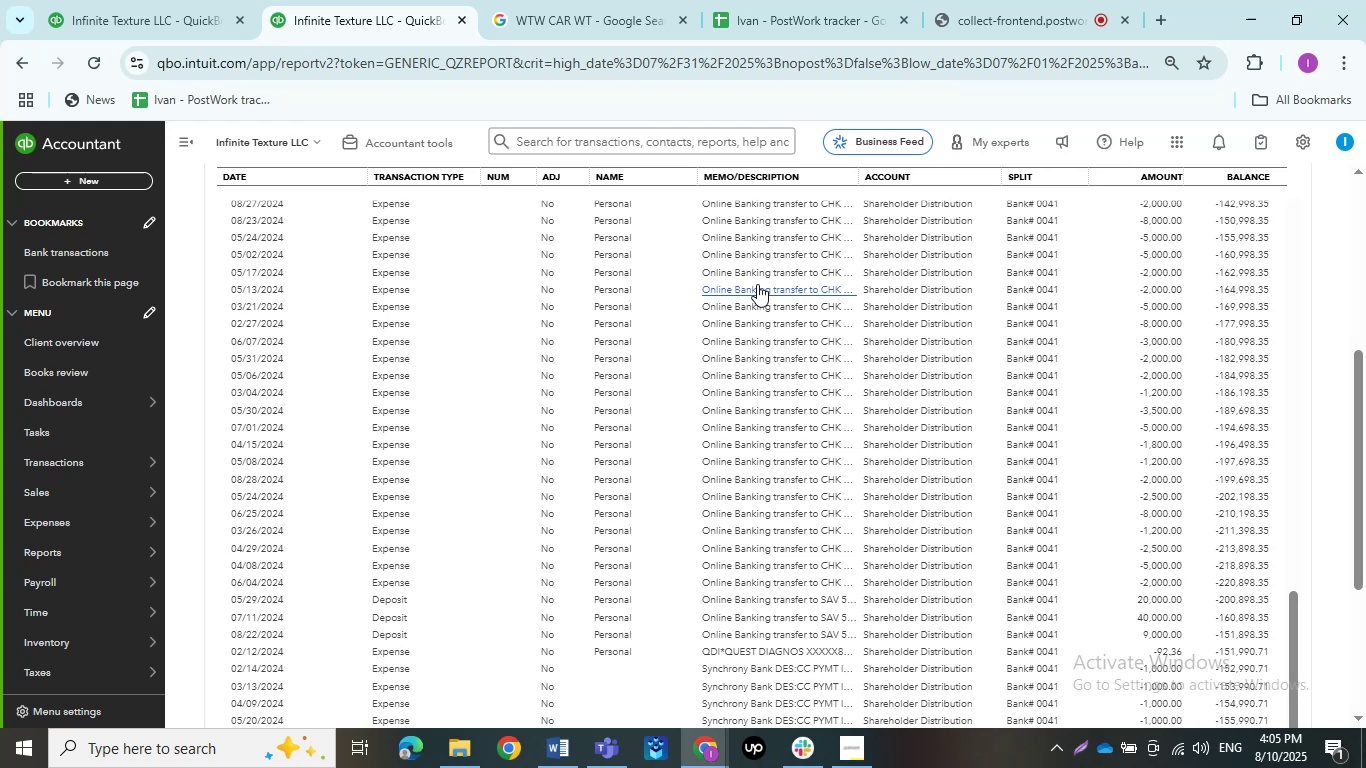 
wait(65.9)
 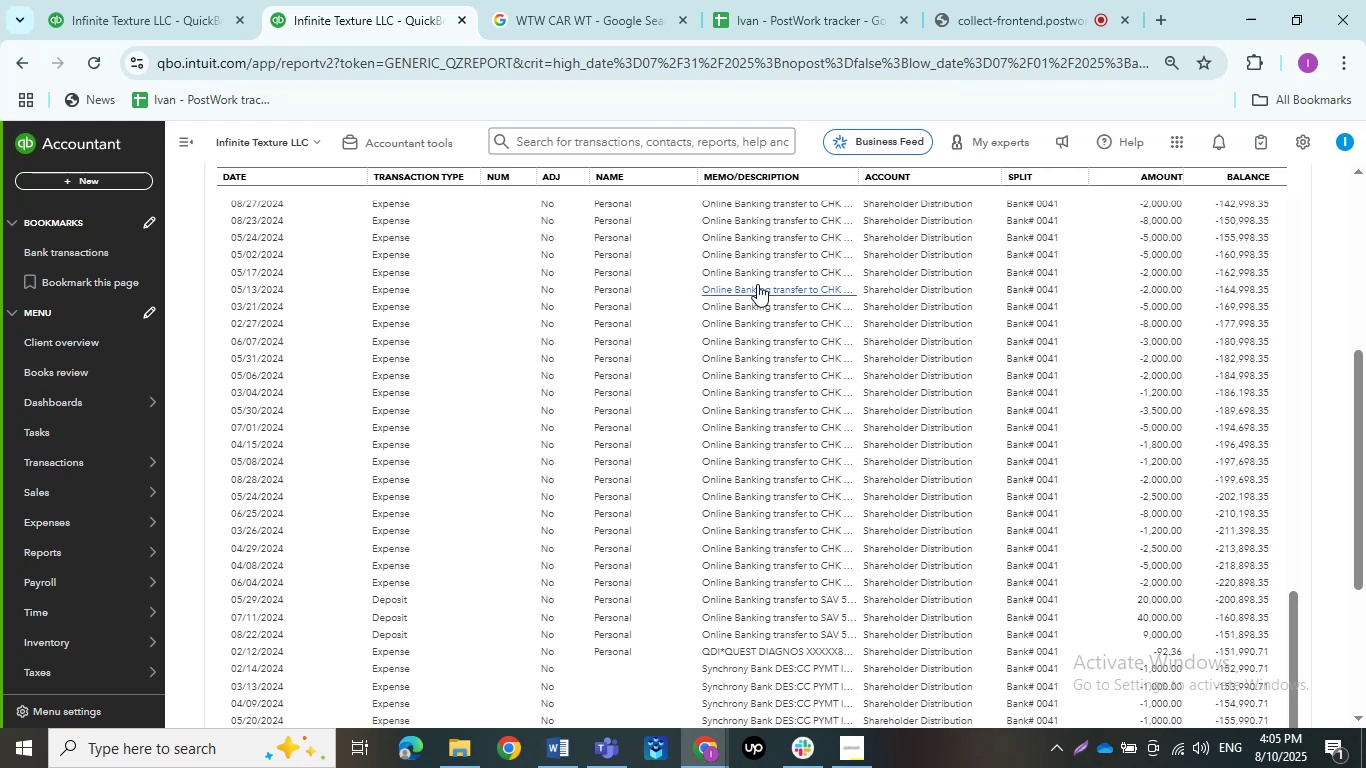 
scroll: coordinate [878, 409], scroll_direction: down, amount: 6.0
 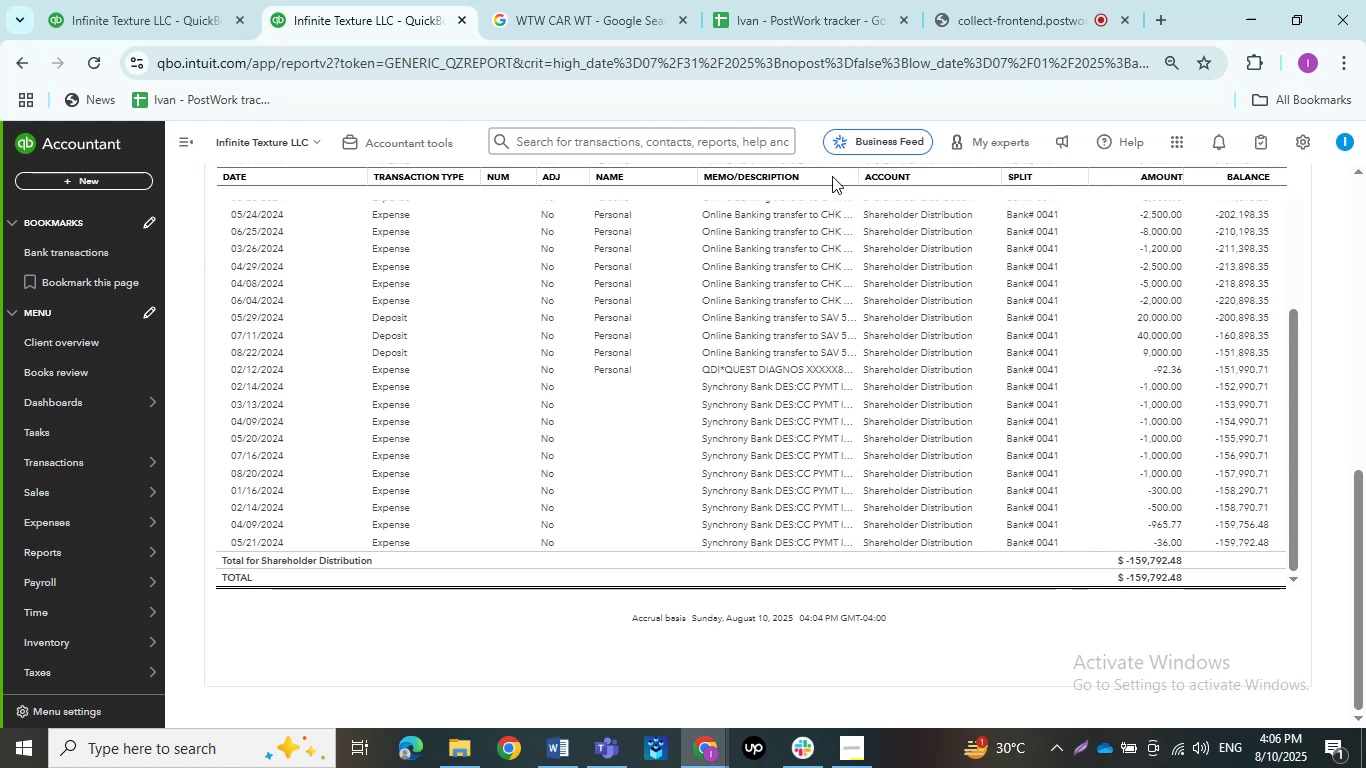 
wait(57.86)
 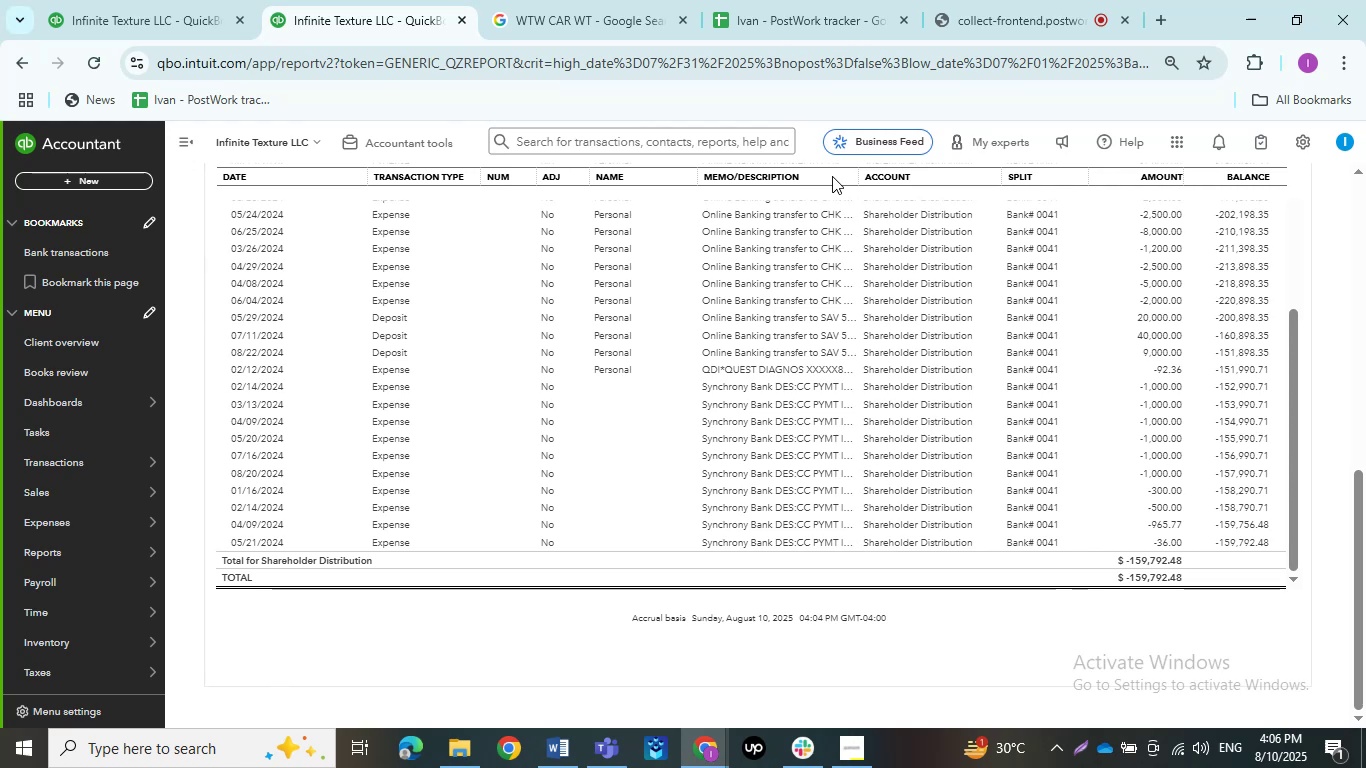 
scroll: coordinate [299, 340], scroll_direction: up, amount: 9.0
 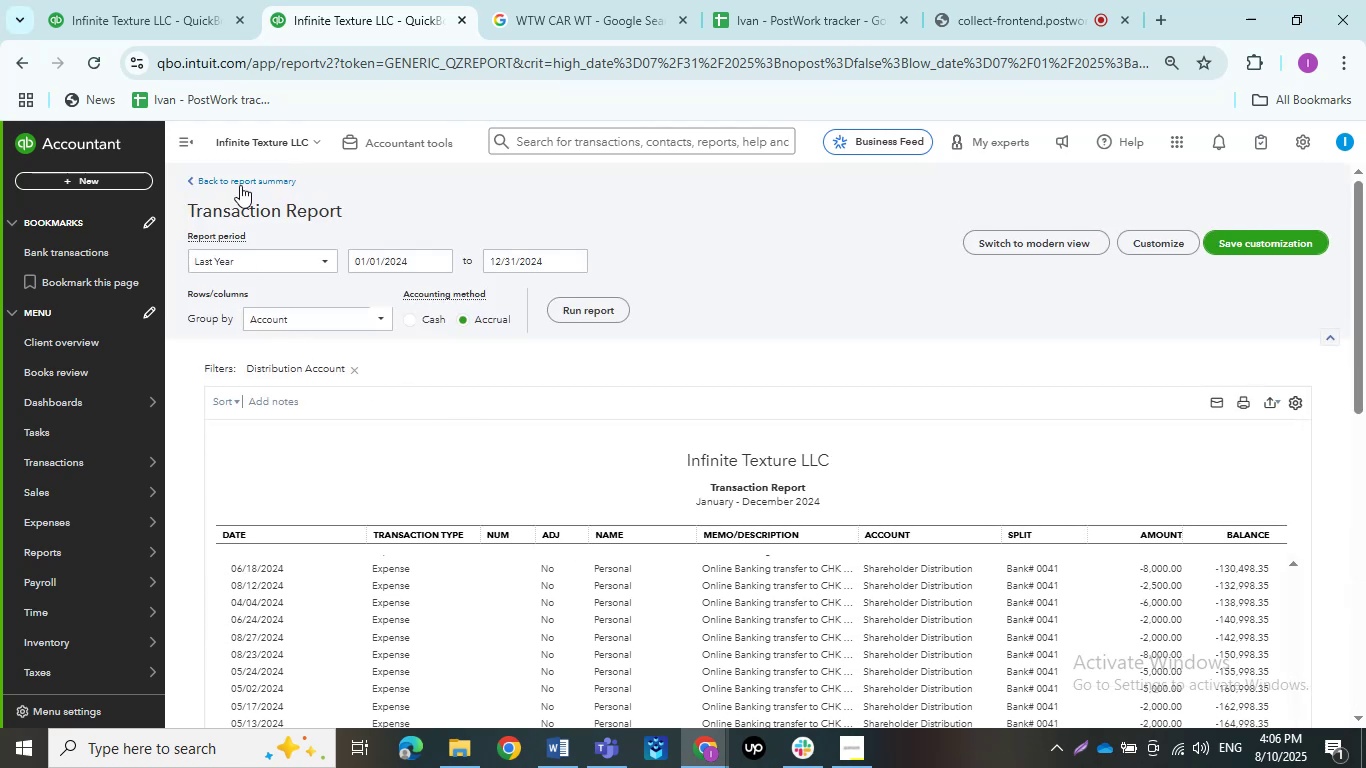 
left_click([240, 185])
 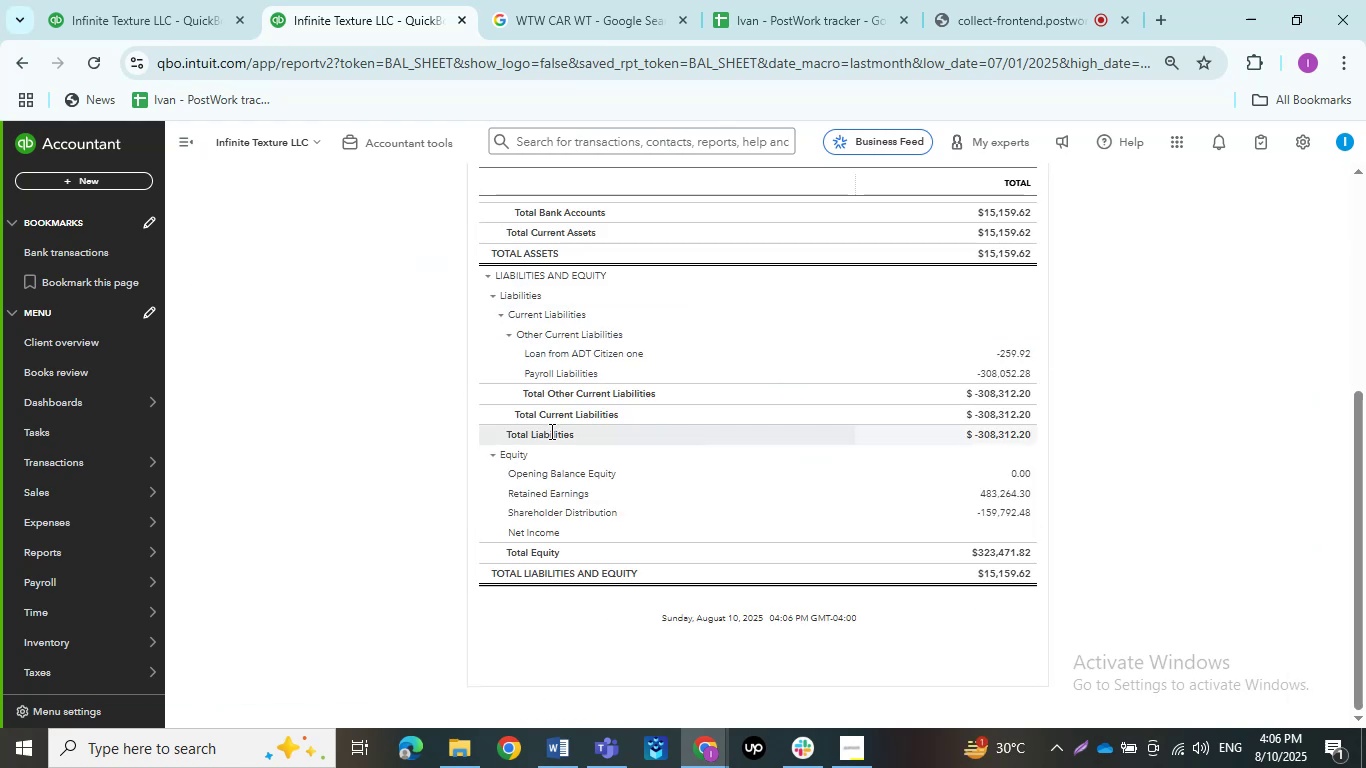 